 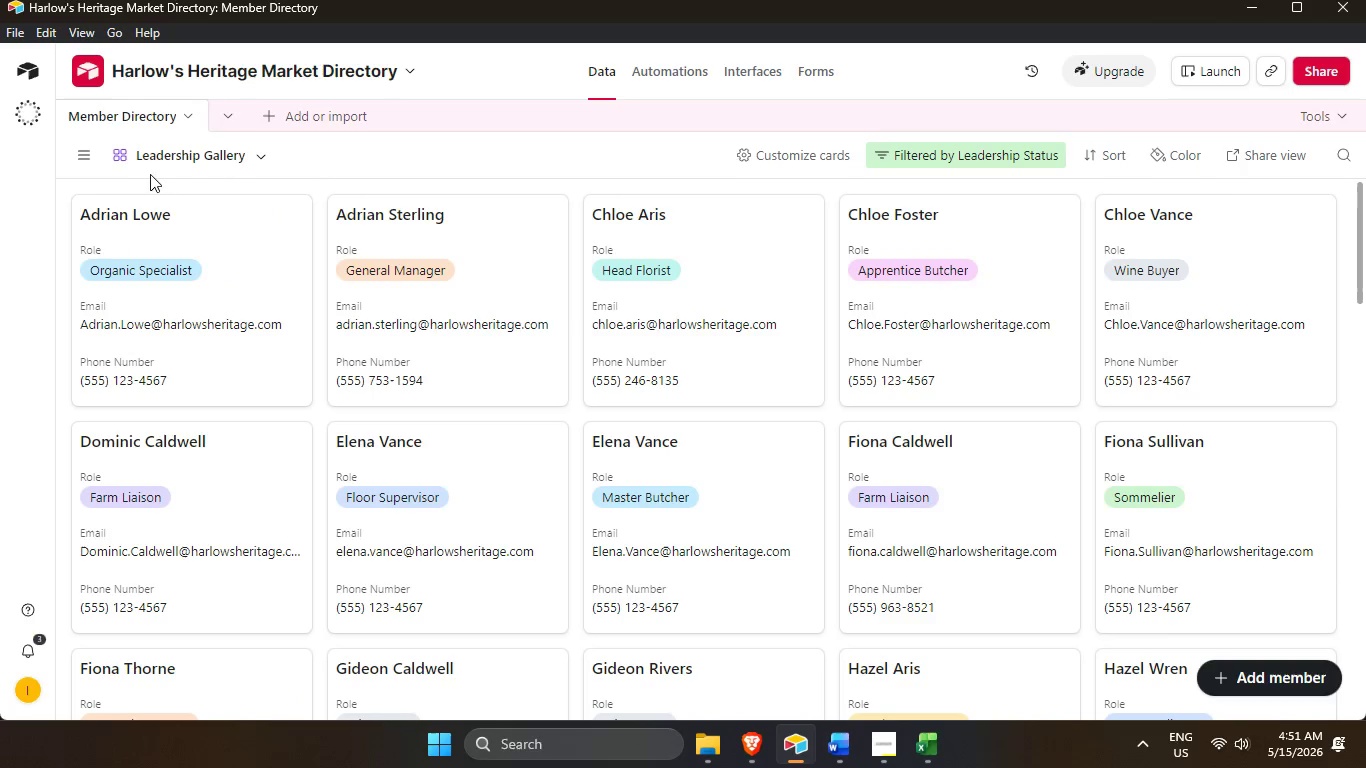 
mouse_move([428, 738])
 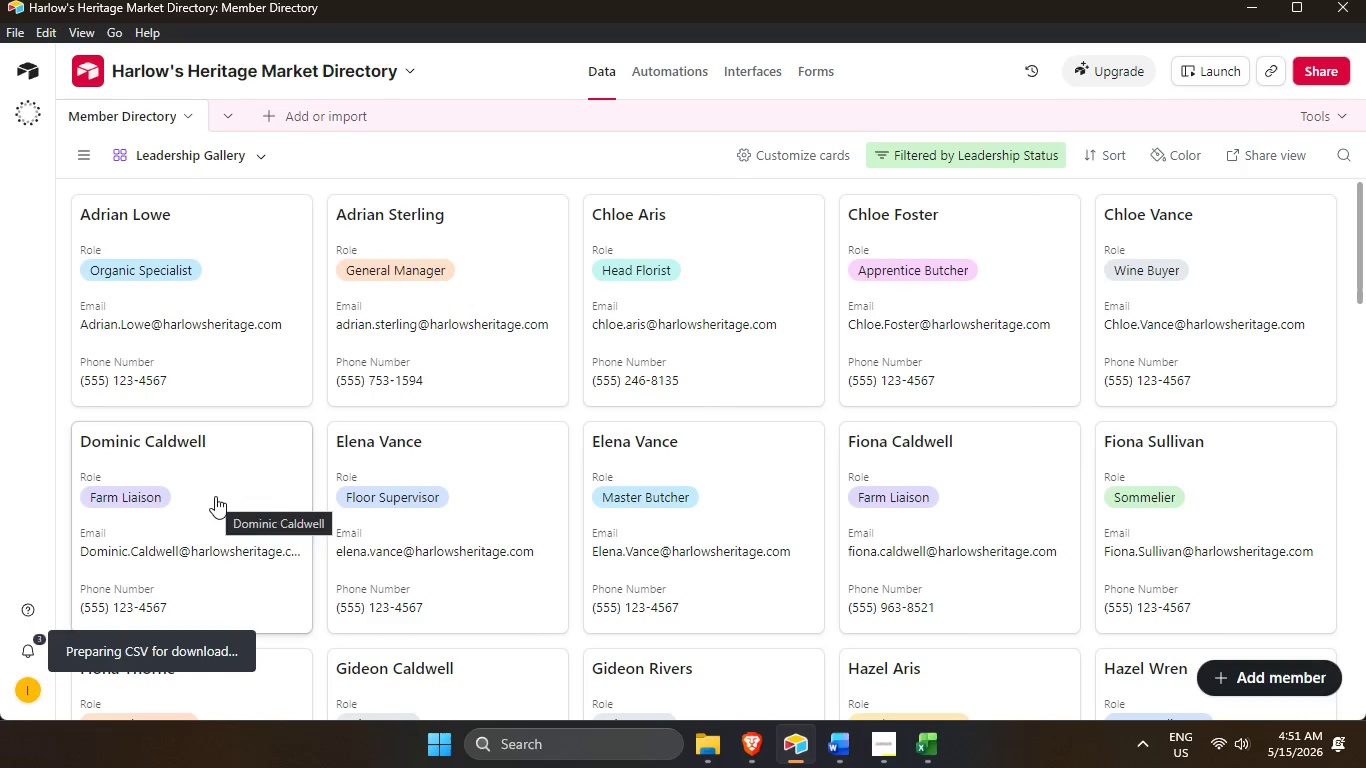 
wait(5.95)
 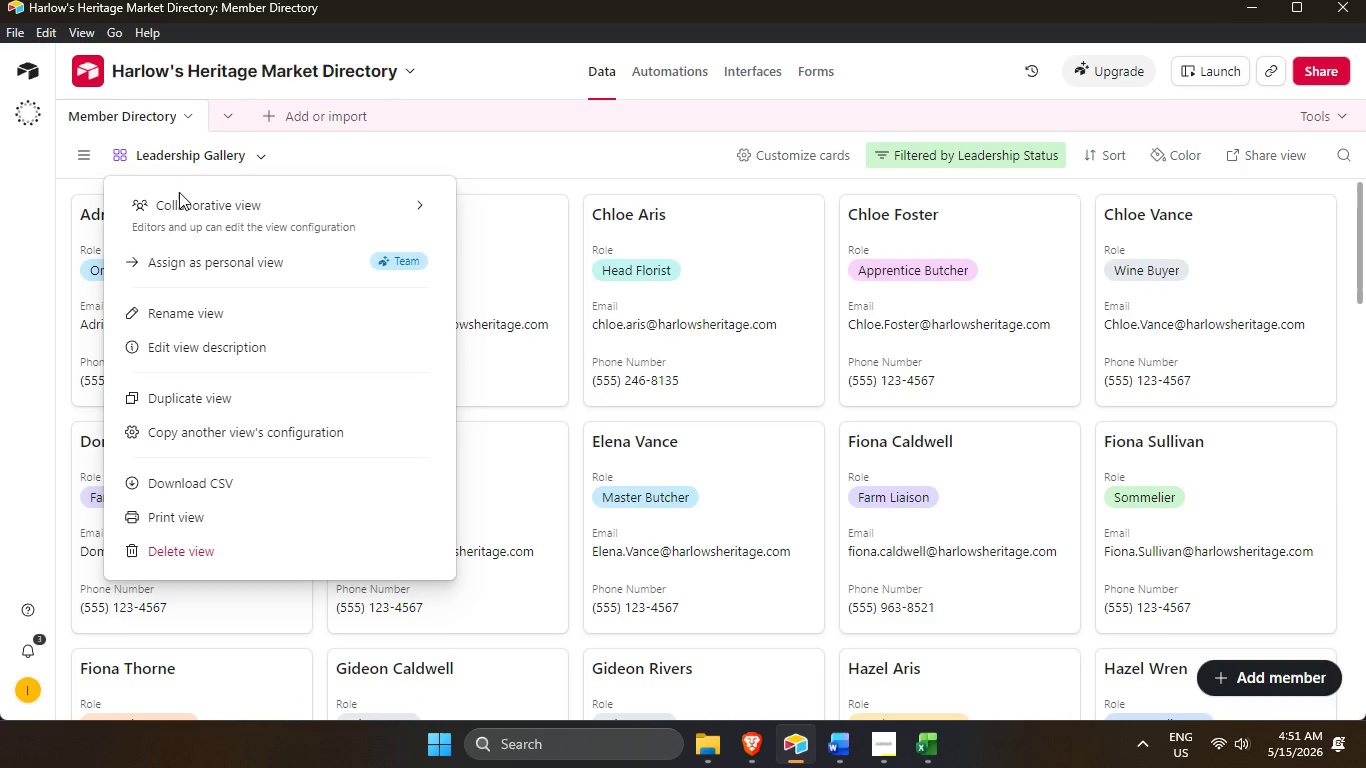 
left_click([96, 288])
 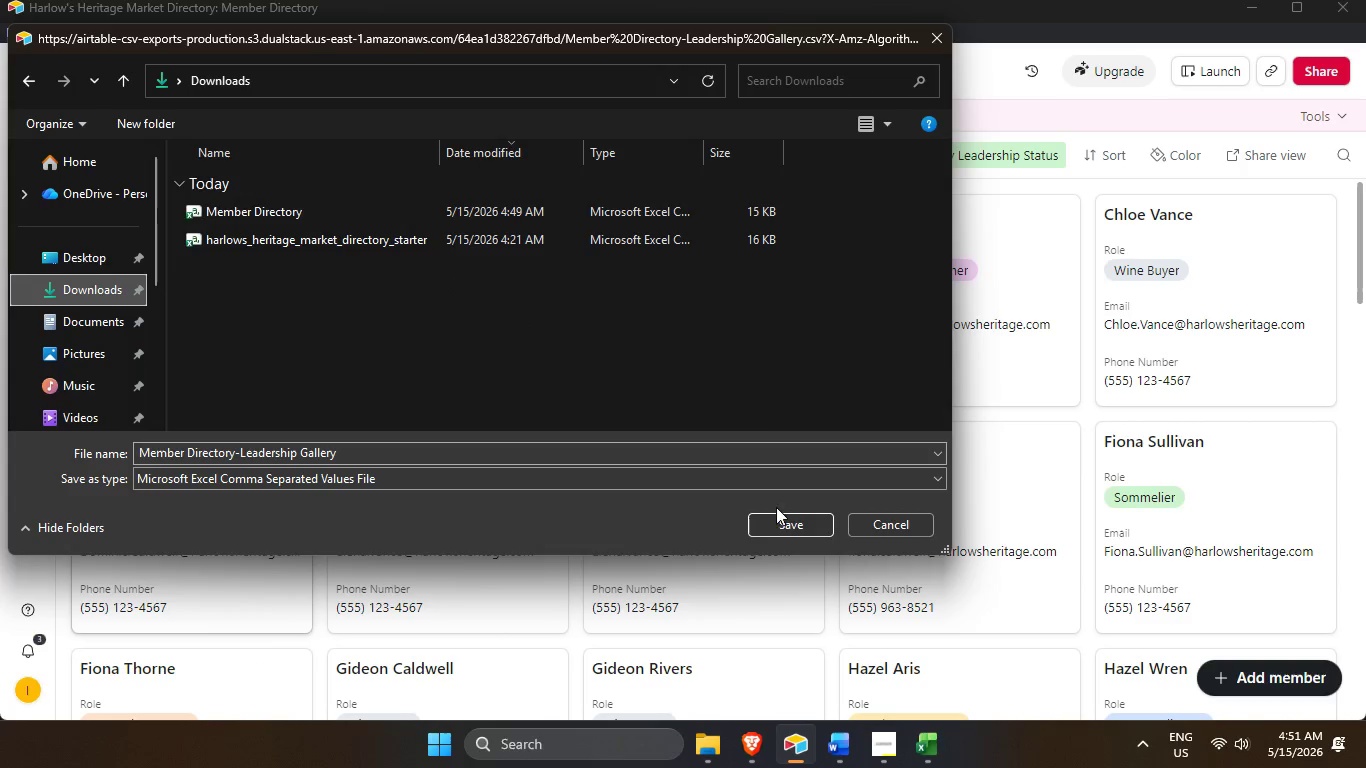 
left_click([779, 518])
 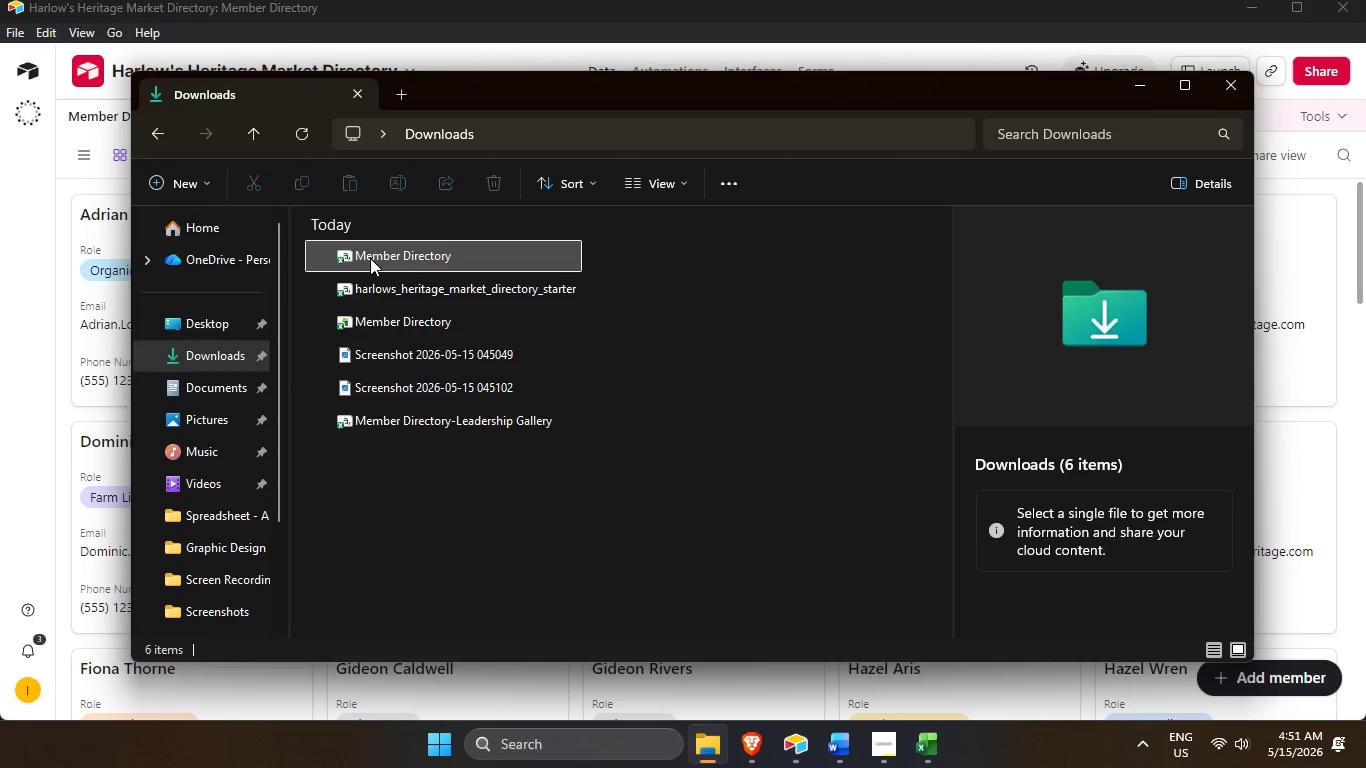 
left_click([424, 290])
 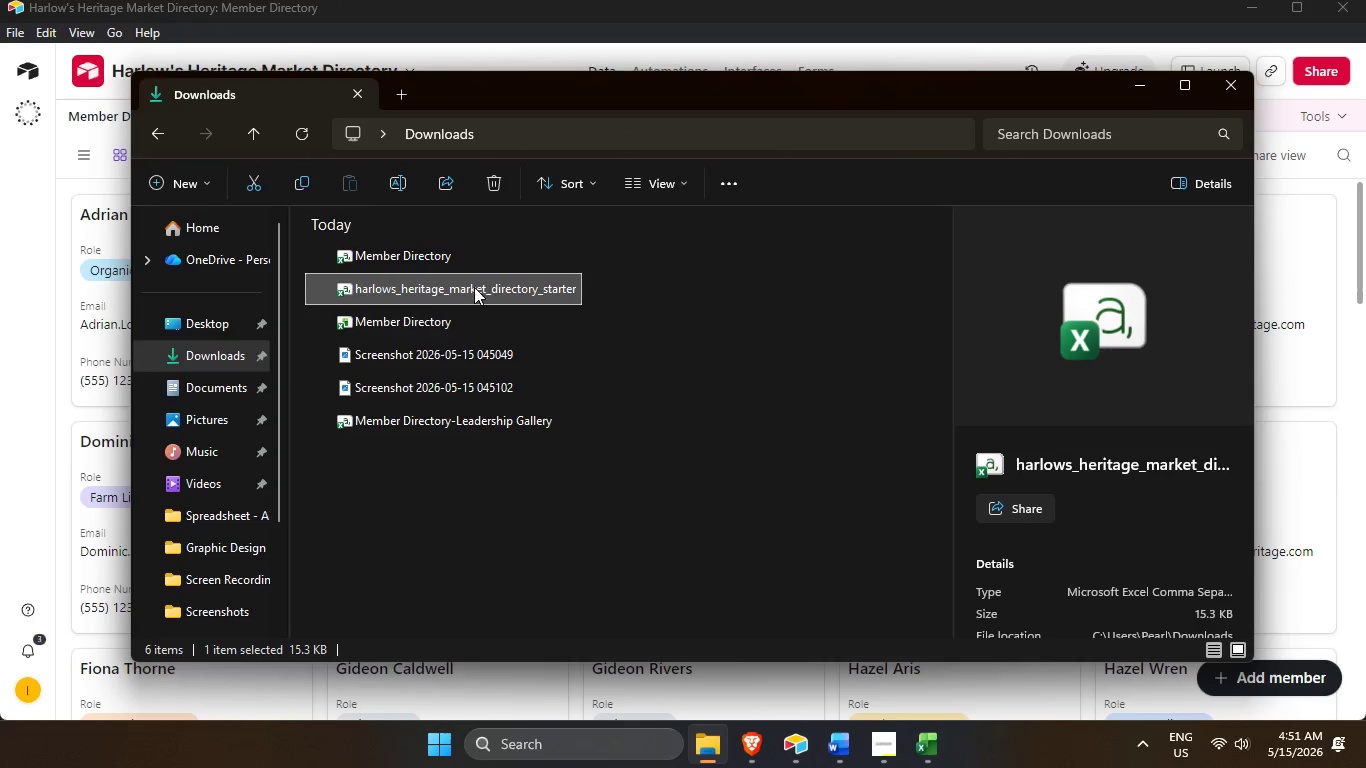 
left_click([489, 183])
 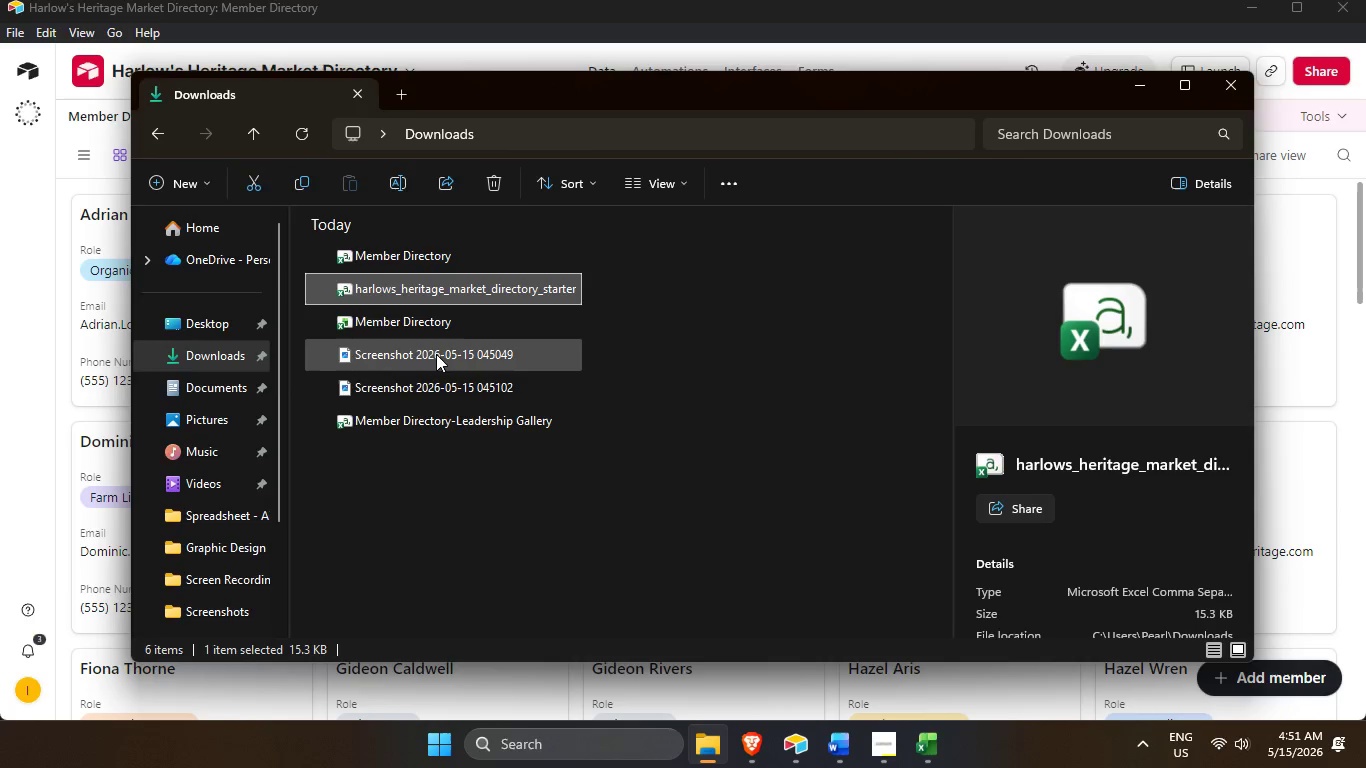 
left_click([443, 421])
 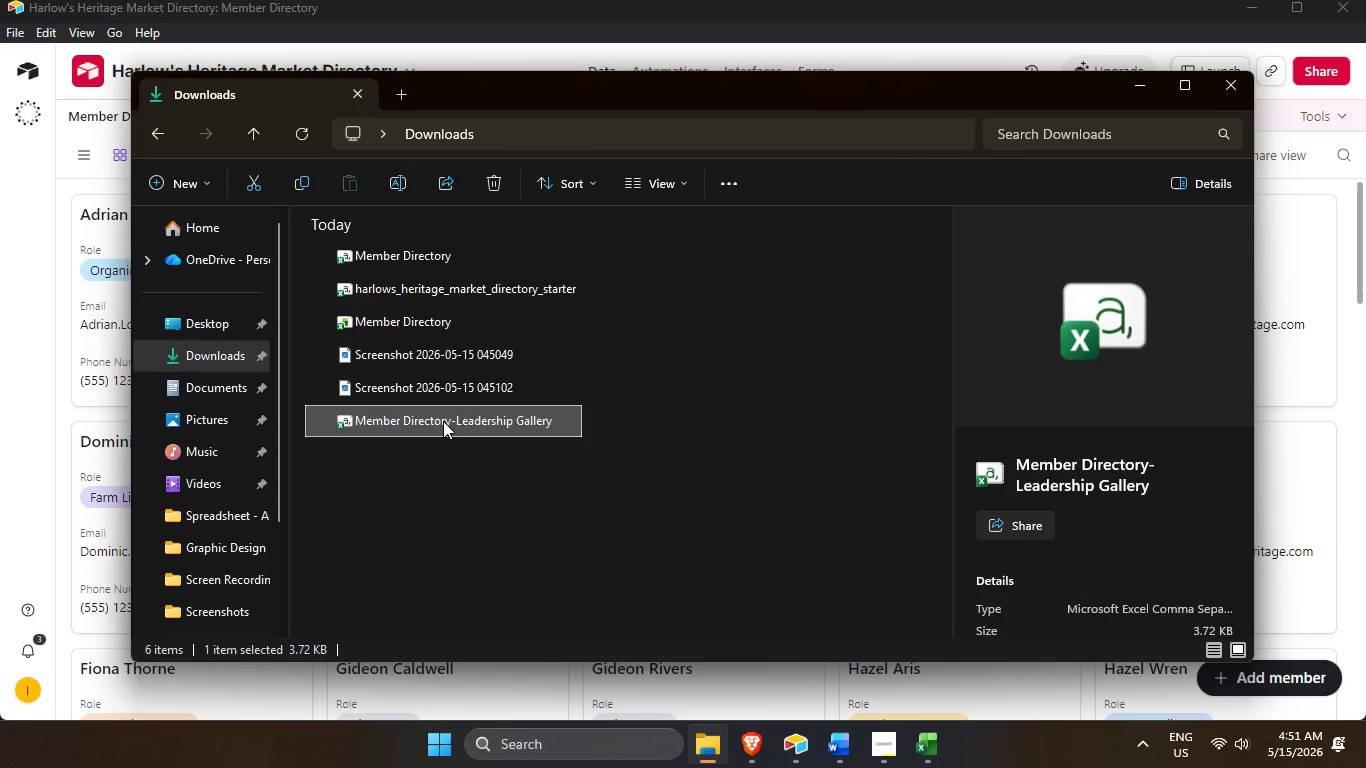 
double_click([443, 421])
 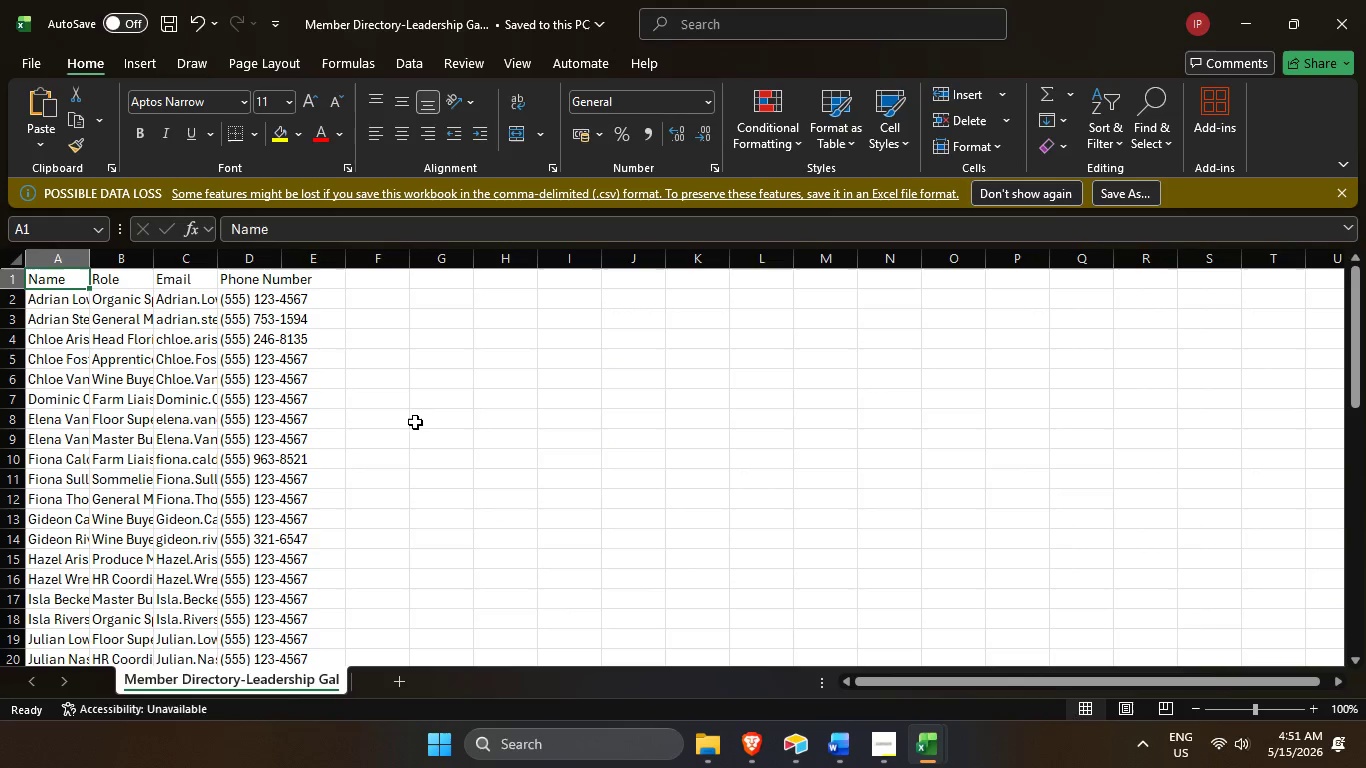 
scroll: coordinate [393, 422], scroll_direction: up, amount: 2.0
 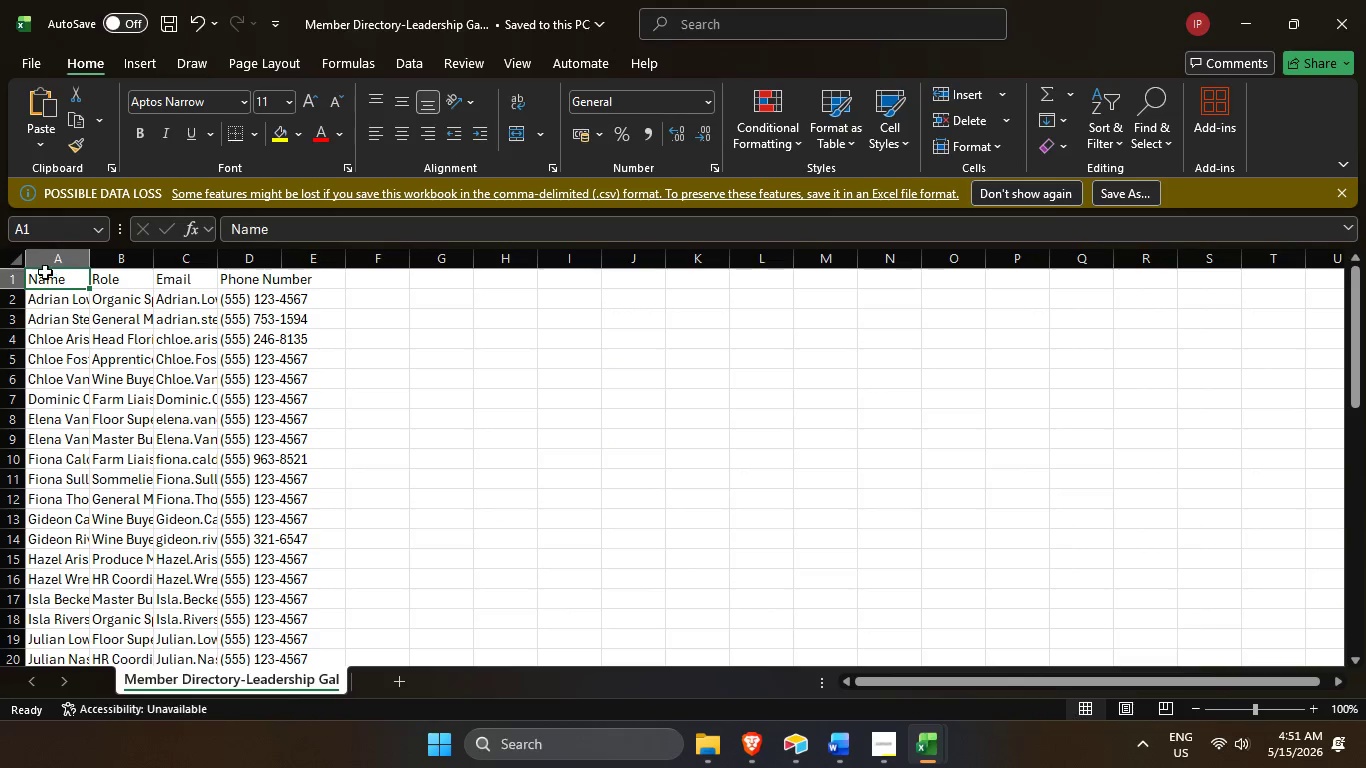 
left_click_drag(start_coordinate=[39, 266], to_coordinate=[343, 271])
 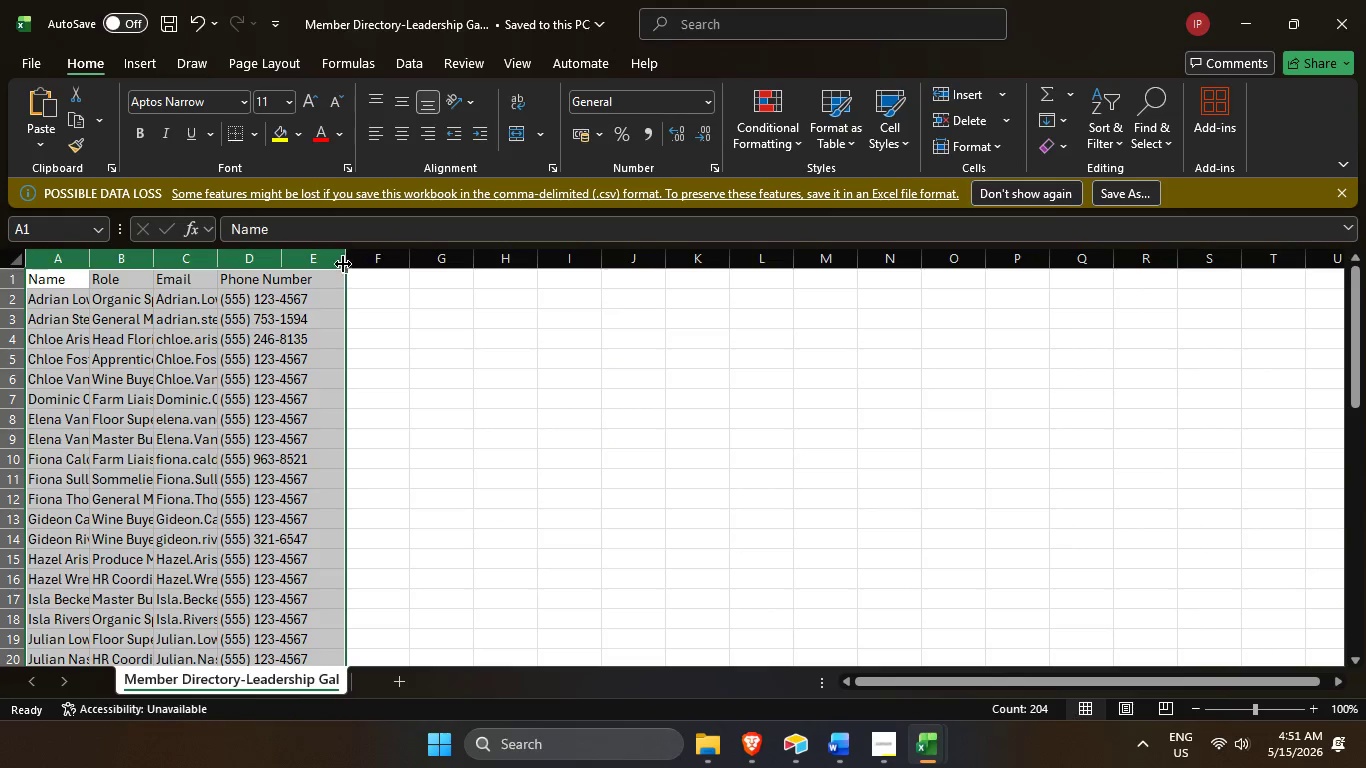 
left_click([340, 263])
 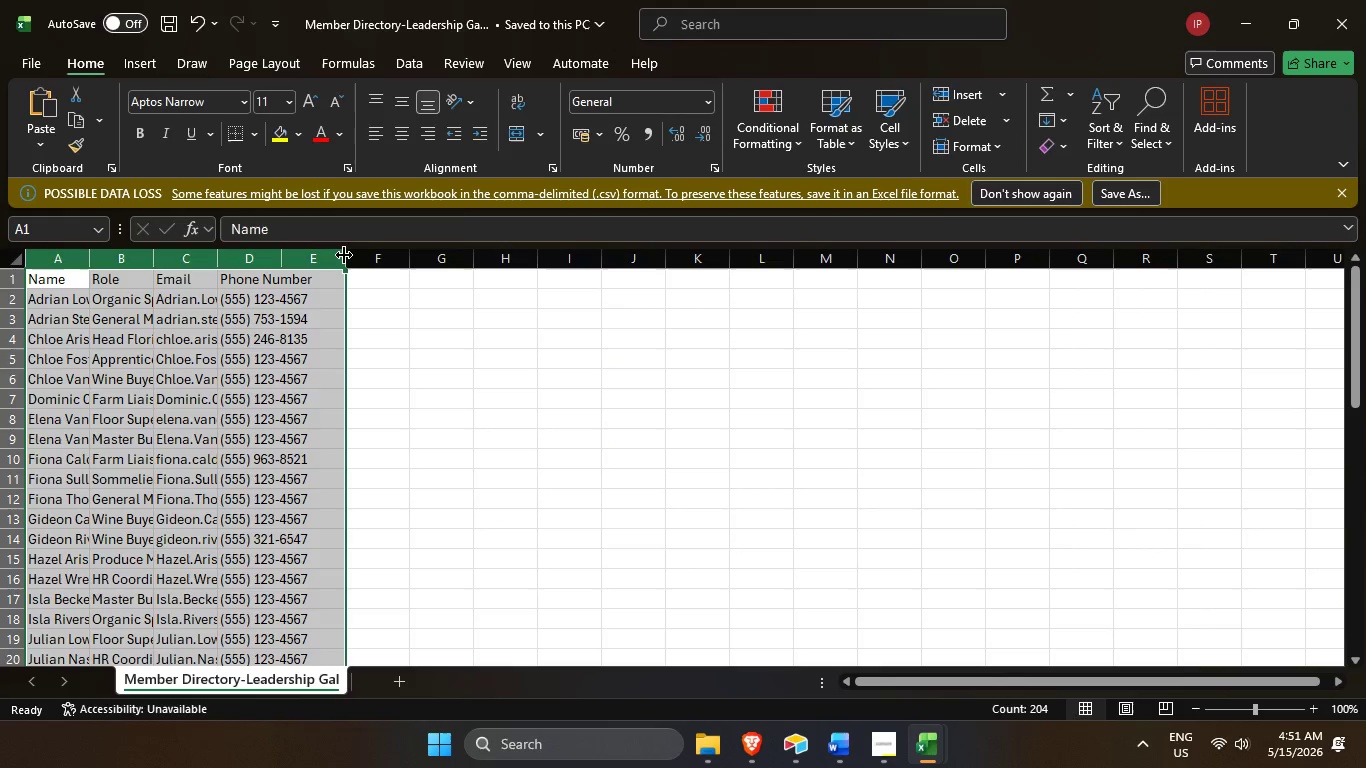 
left_click([344, 255])
 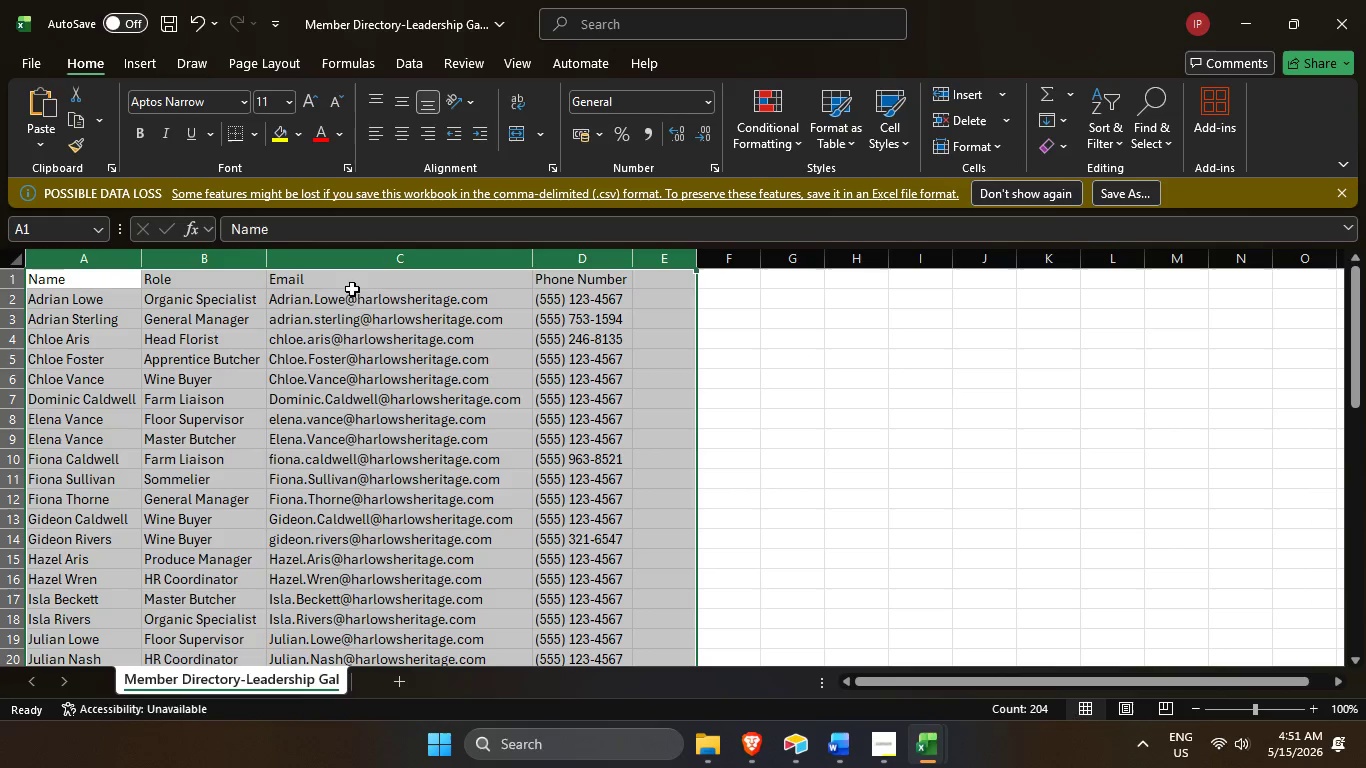 
scroll: coordinate [377, 366], scroll_direction: up, amount: 3.0
 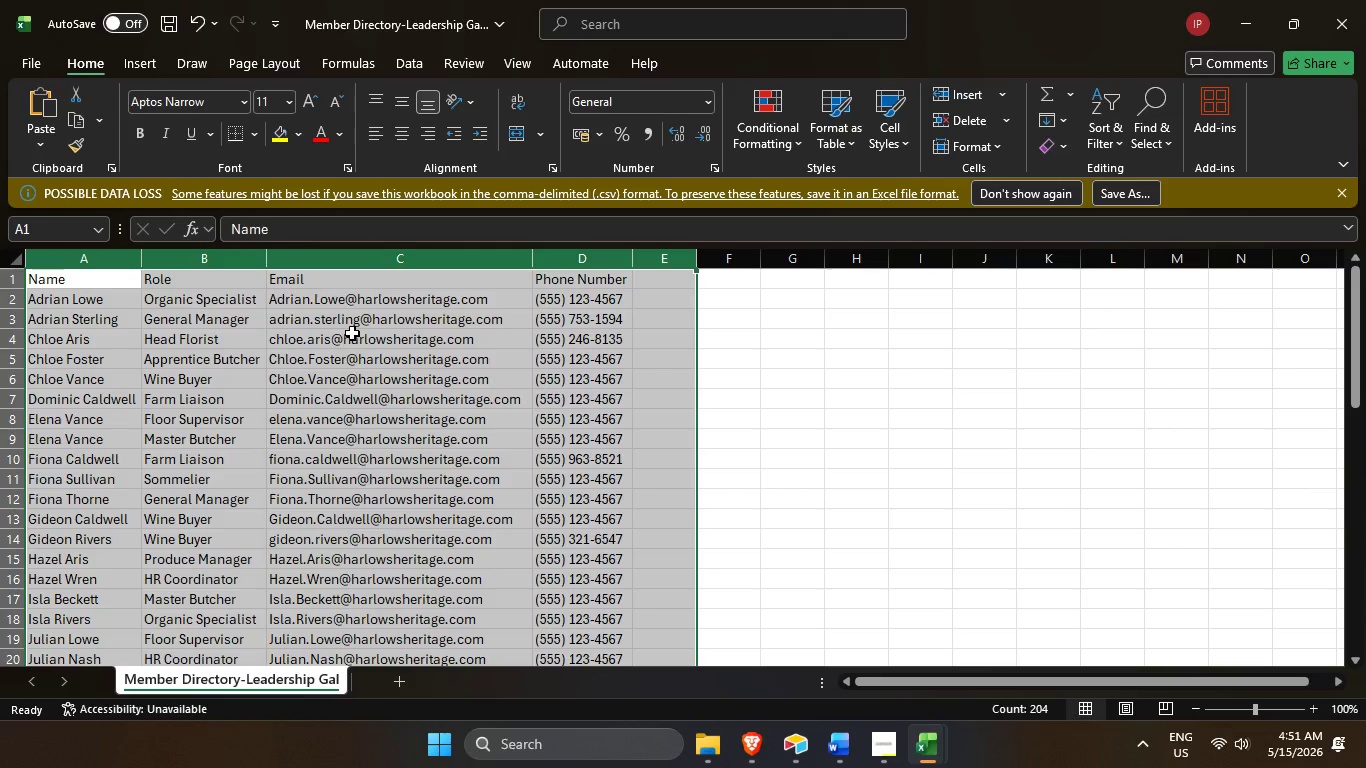 
scroll: coordinate [397, 482], scroll_direction: down, amount: 13.0
 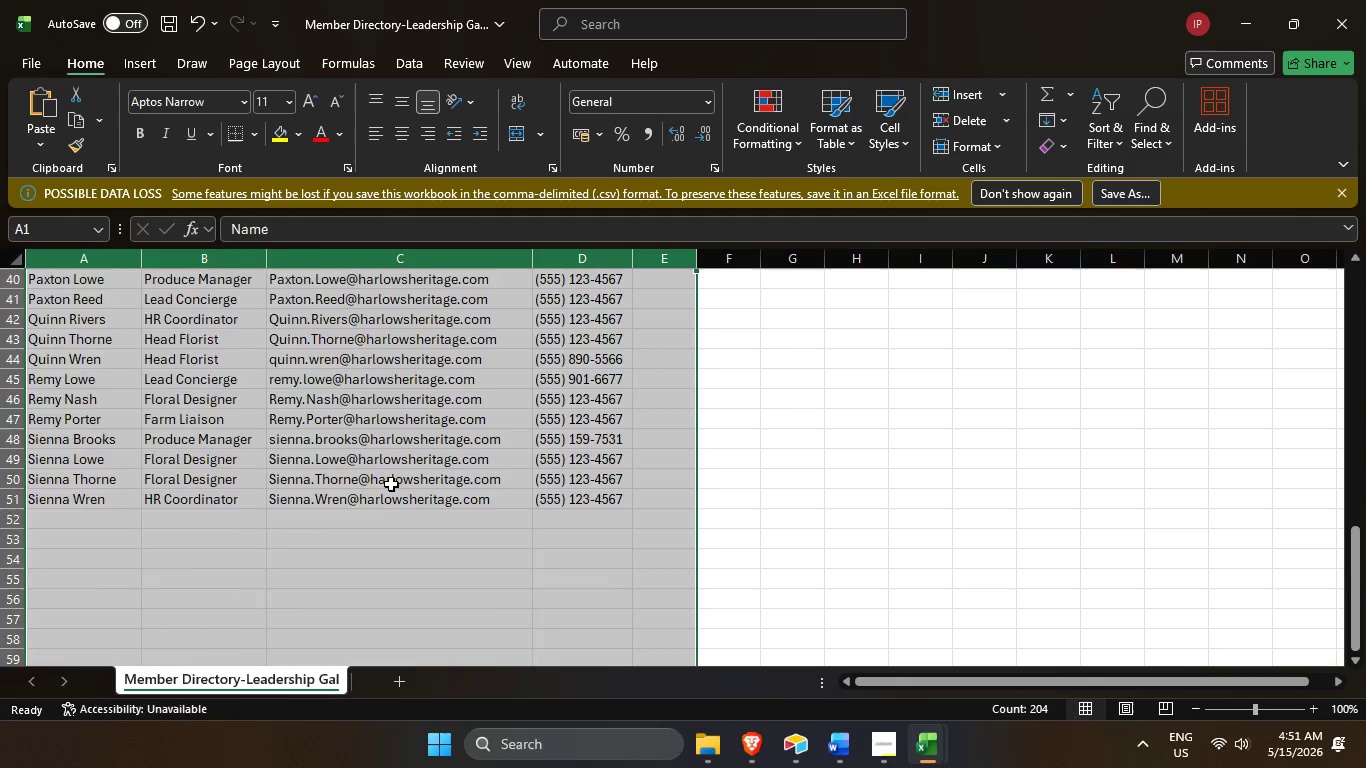 
scroll: coordinate [406, 441], scroll_direction: up, amount: 20.0
 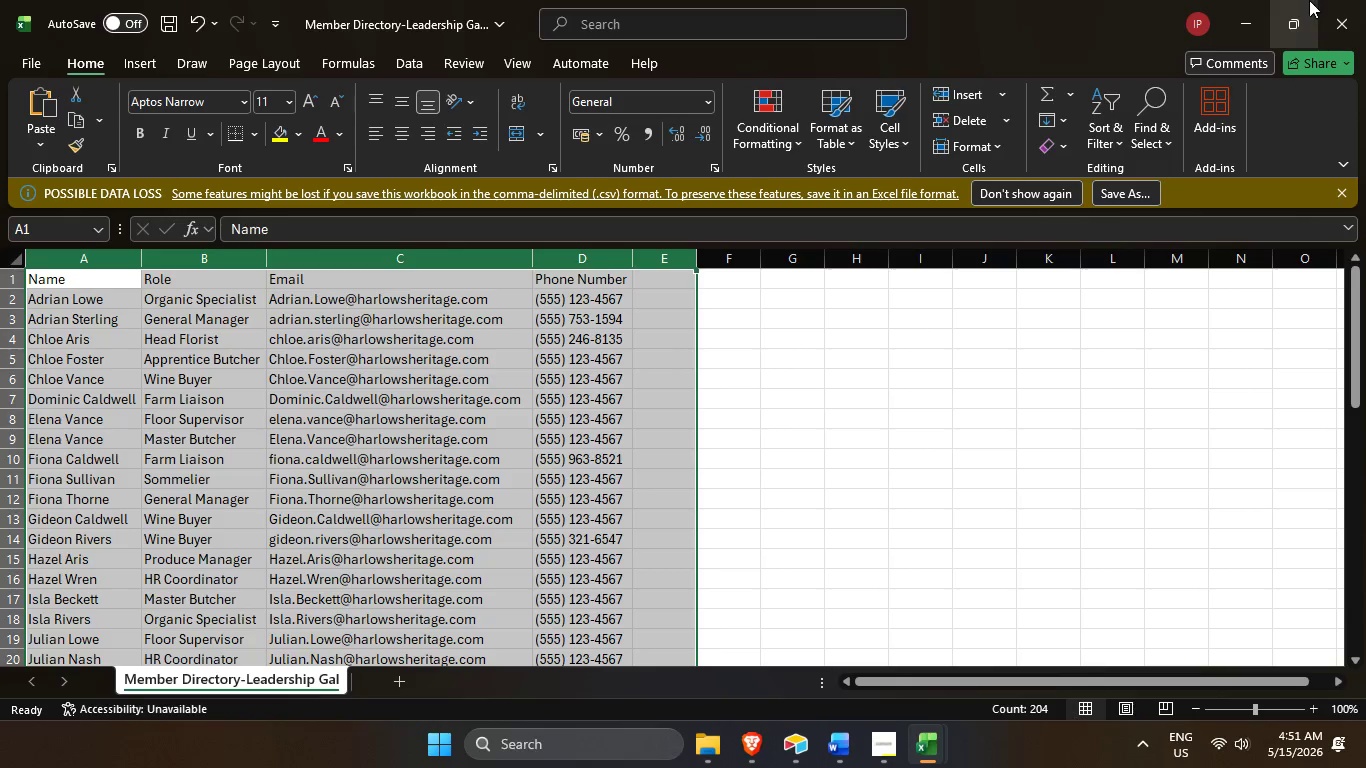 
left_click([1309, 0])
 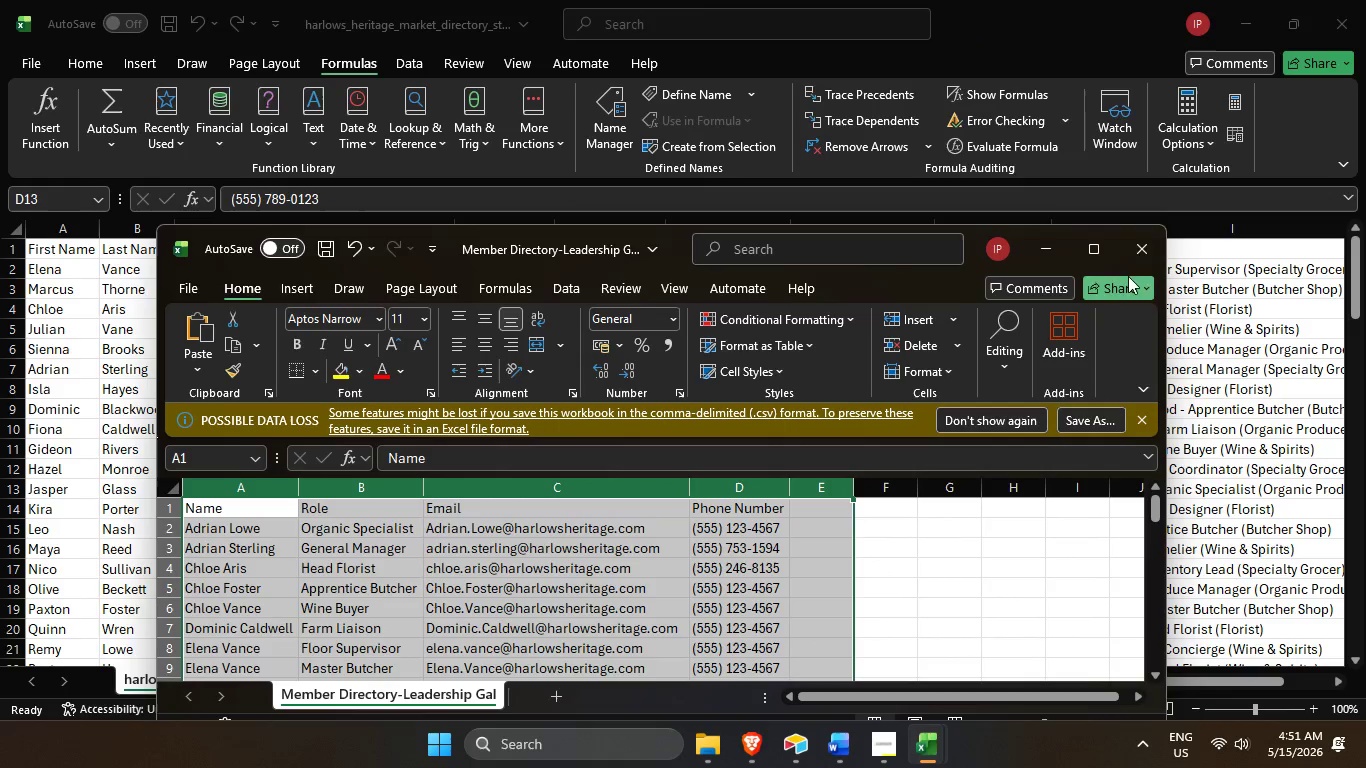 
left_click([1144, 256])
 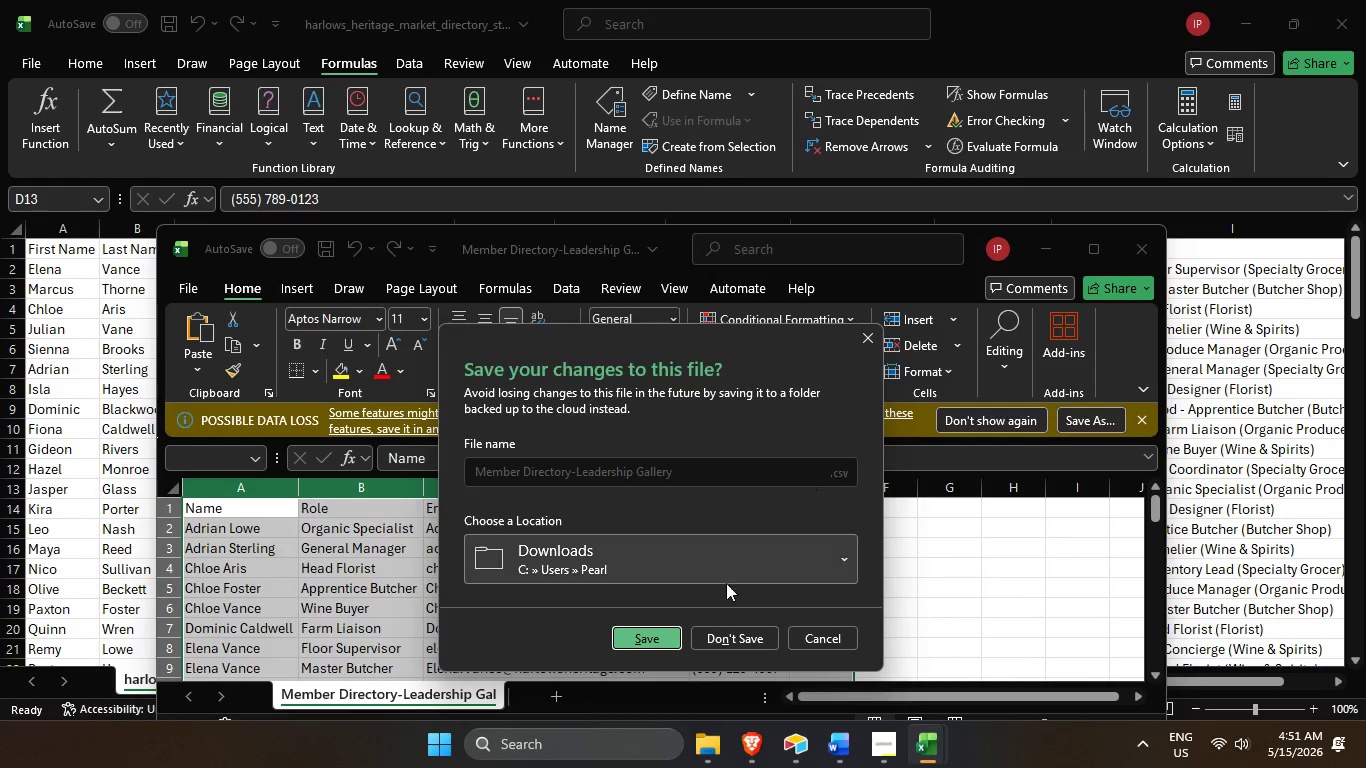 
left_click([727, 642])
 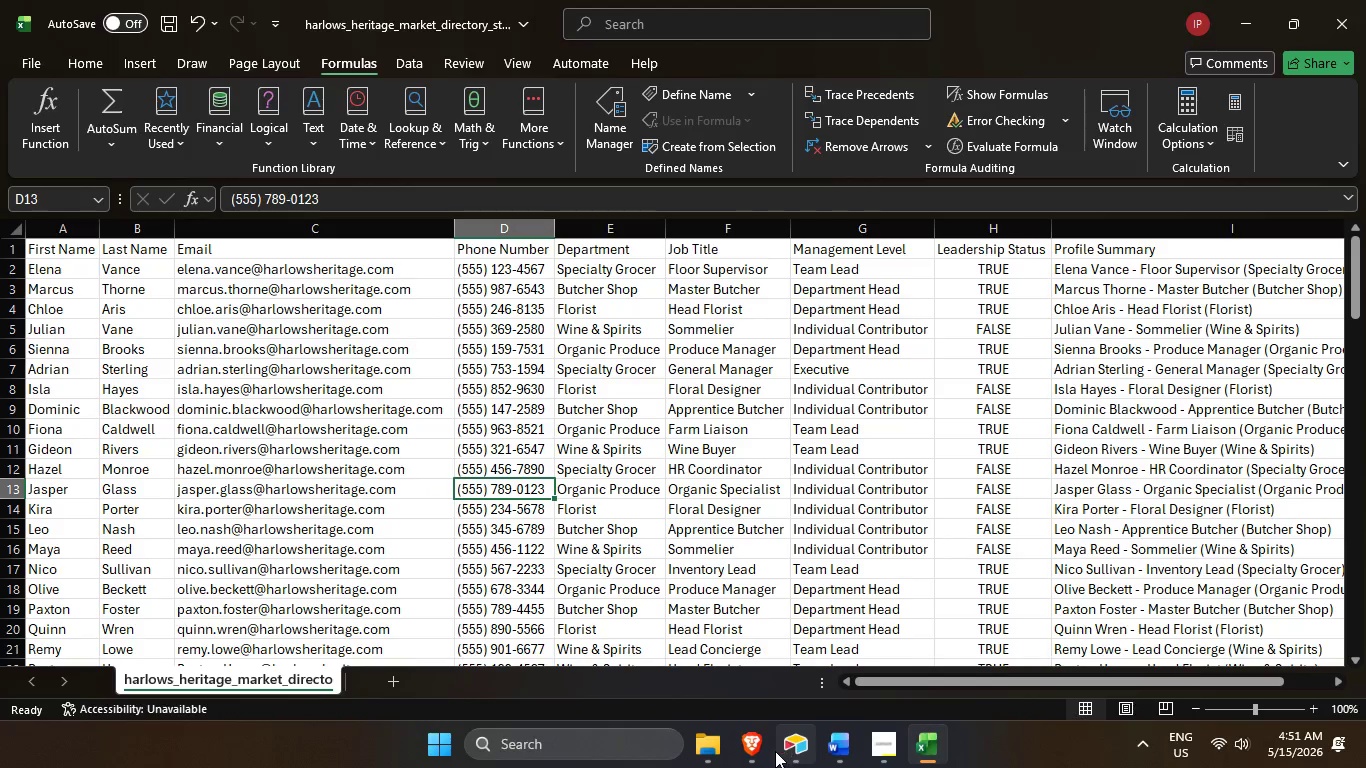 
left_click_drag(start_coordinate=[690, 751], to_coordinate=[695, 751])
 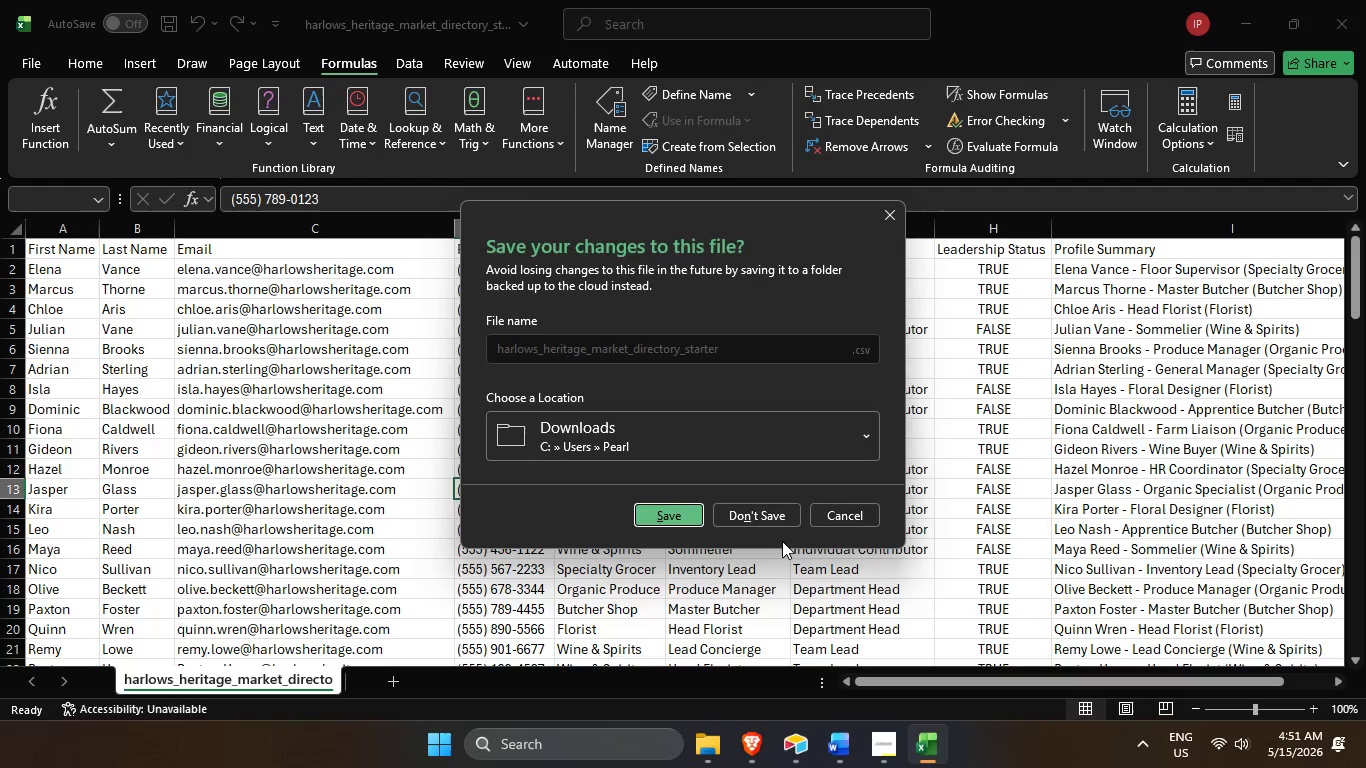 
left_click([735, 520])
 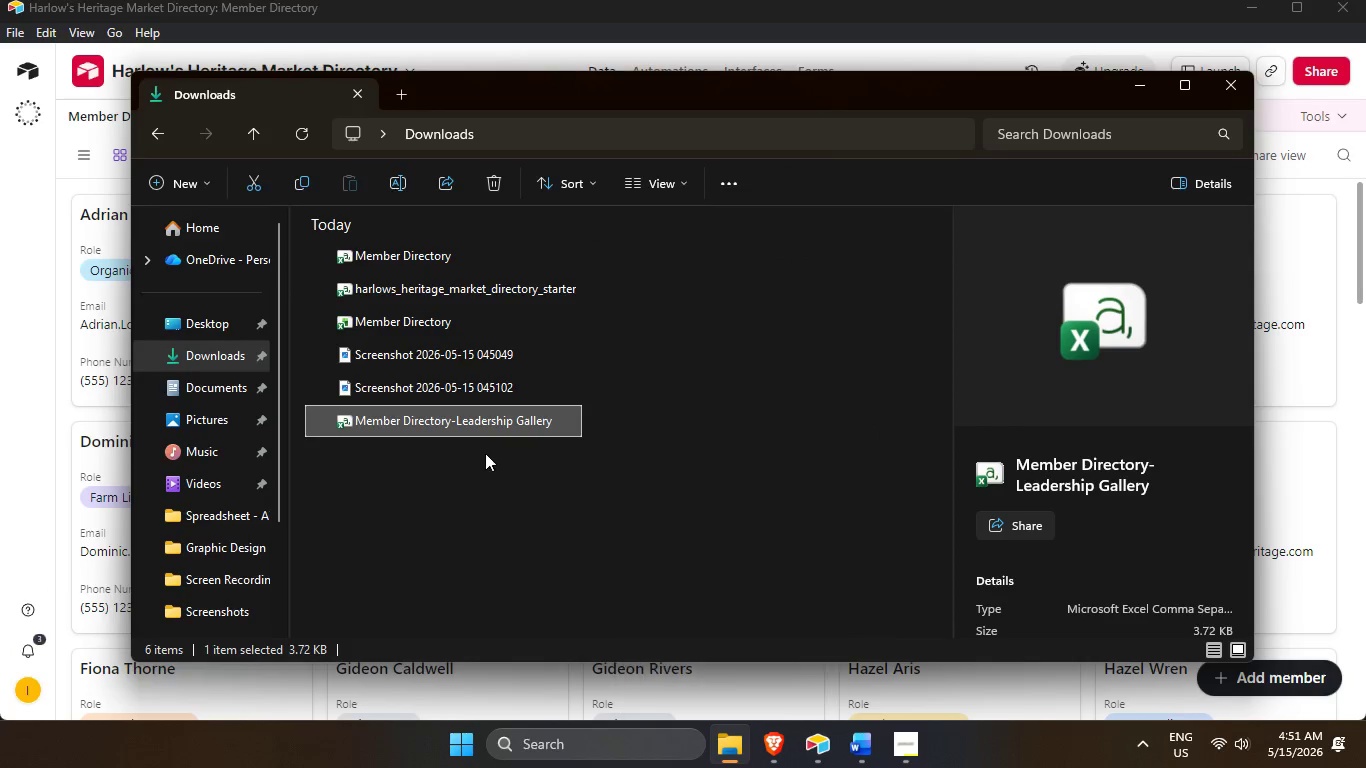 
scroll: coordinate [465, 442], scroll_direction: up, amount: 3.0
 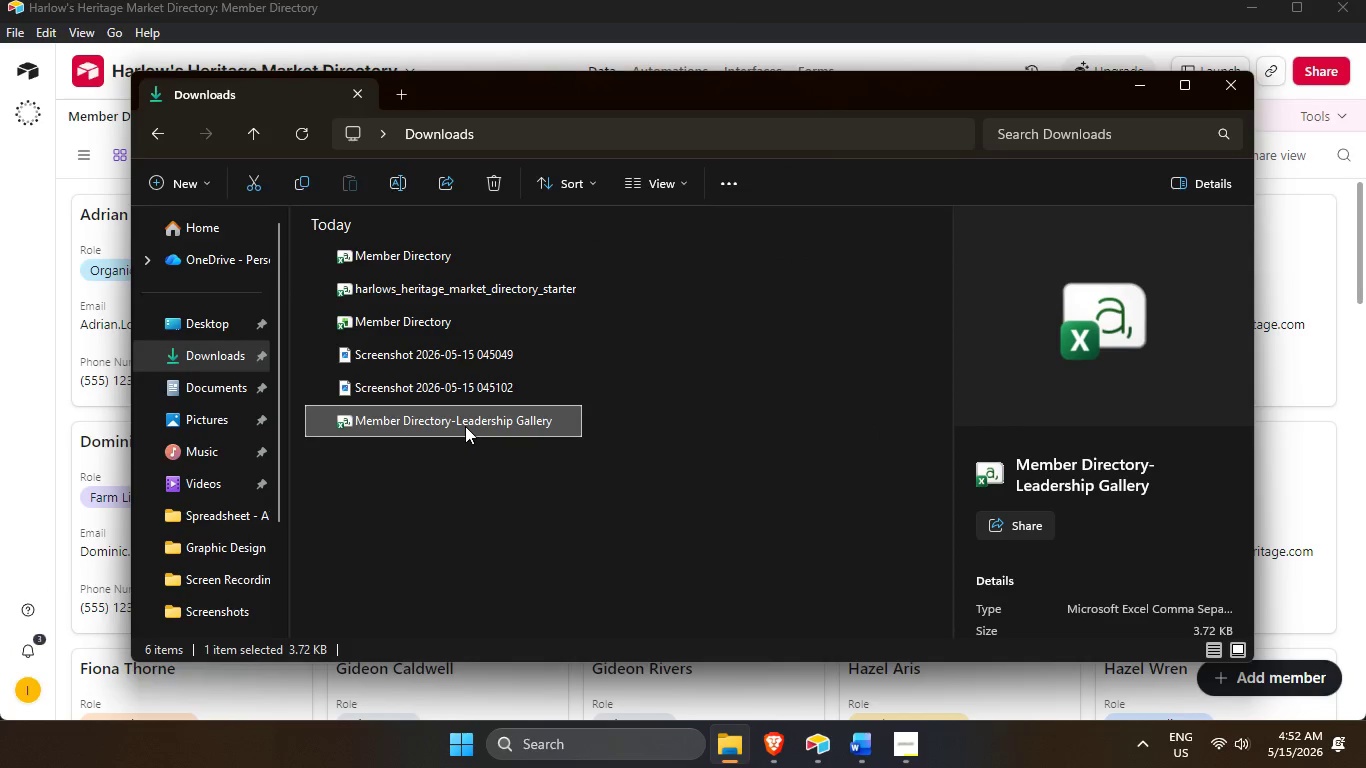 
left_click([465, 426])
 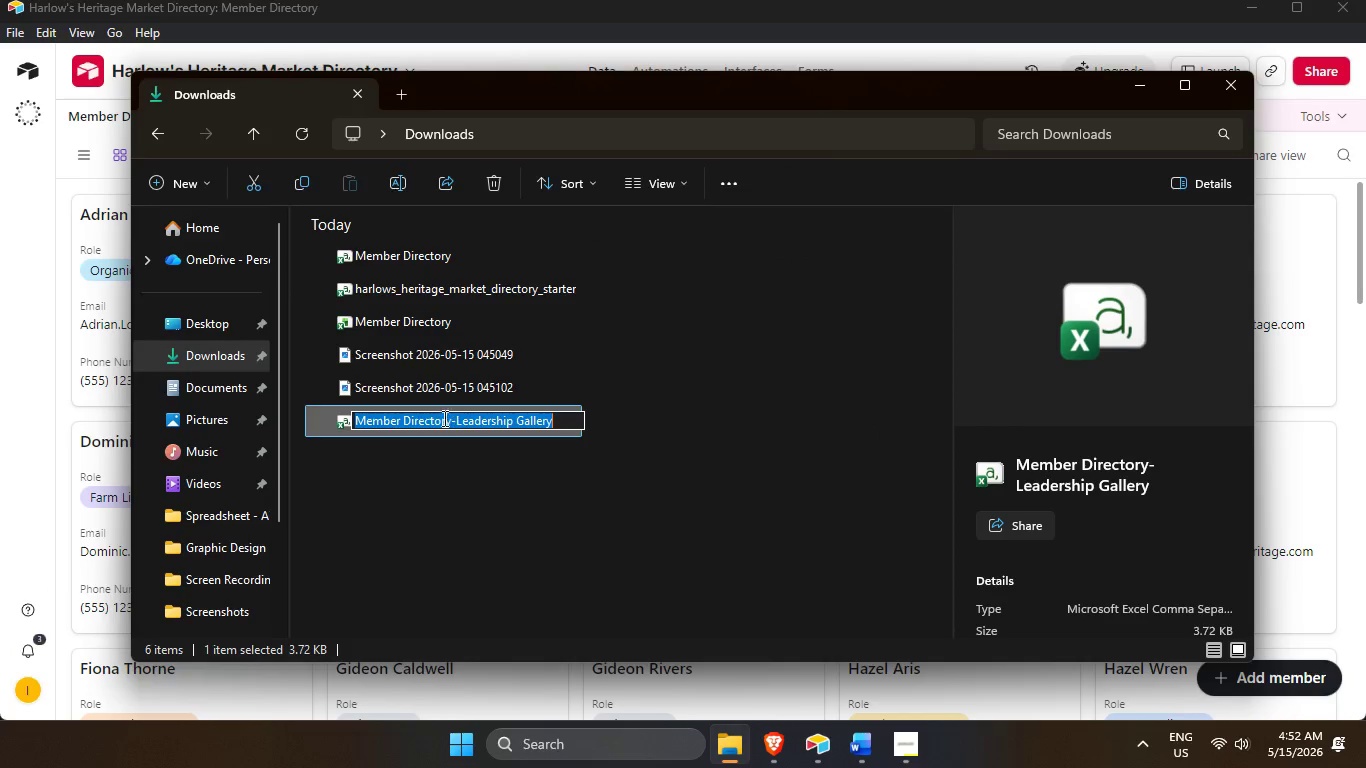 
left_click([430, 421])
 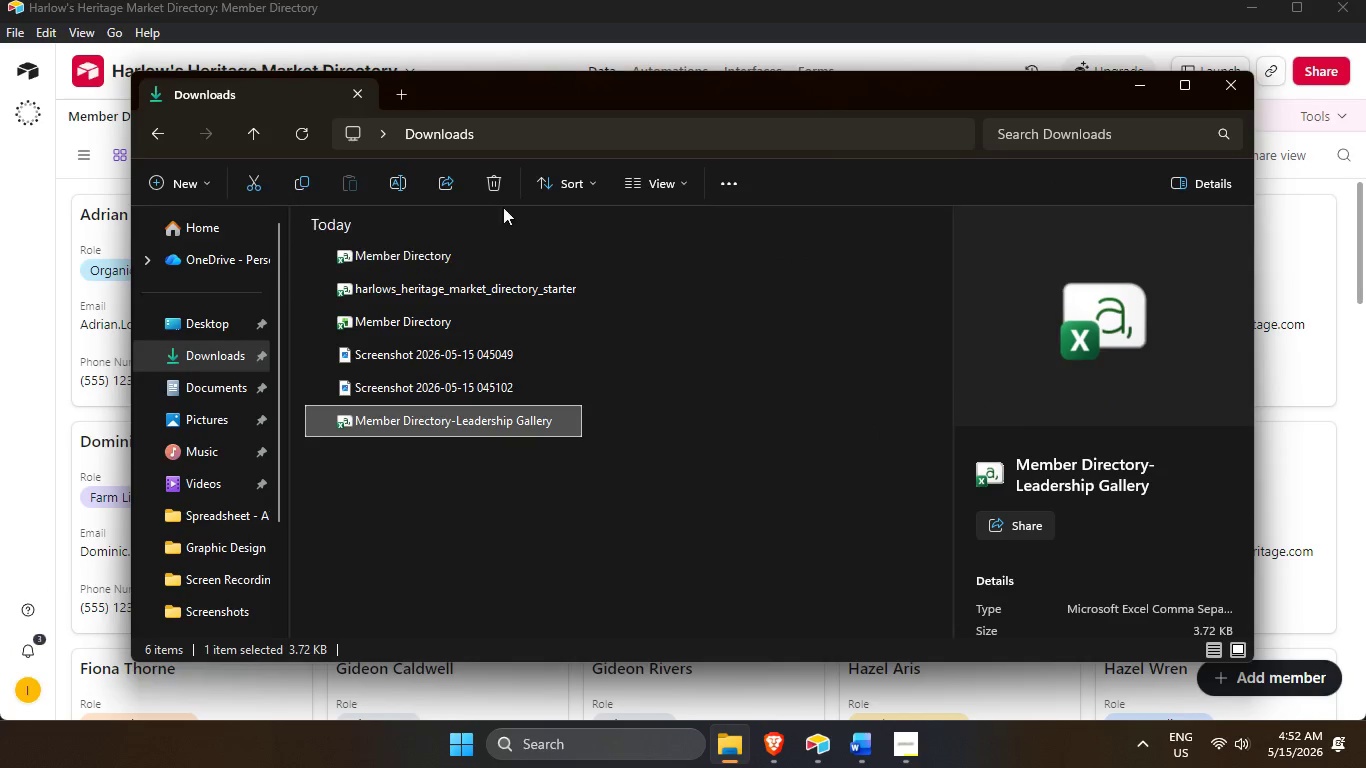 
left_click([484, 192])
 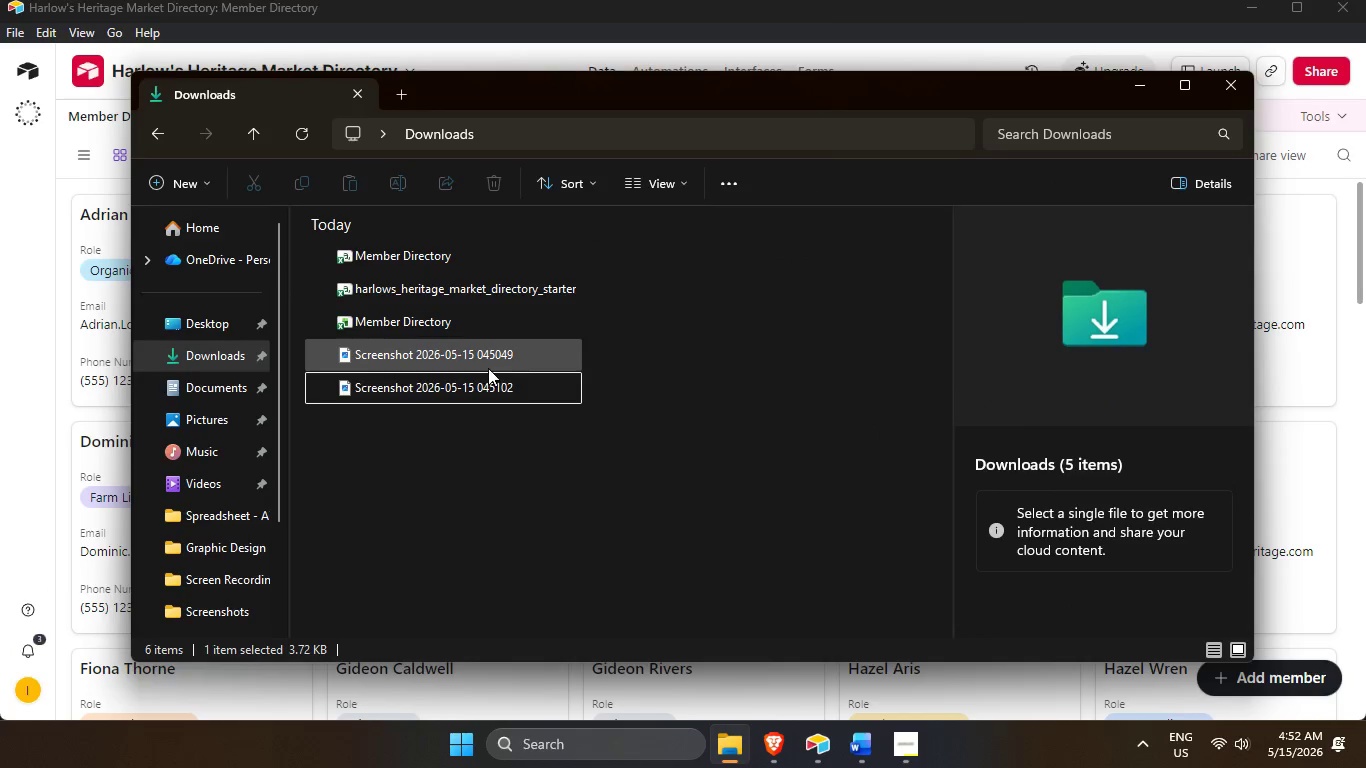 
scroll: coordinate [472, 371], scroll_direction: up, amount: 2.0
 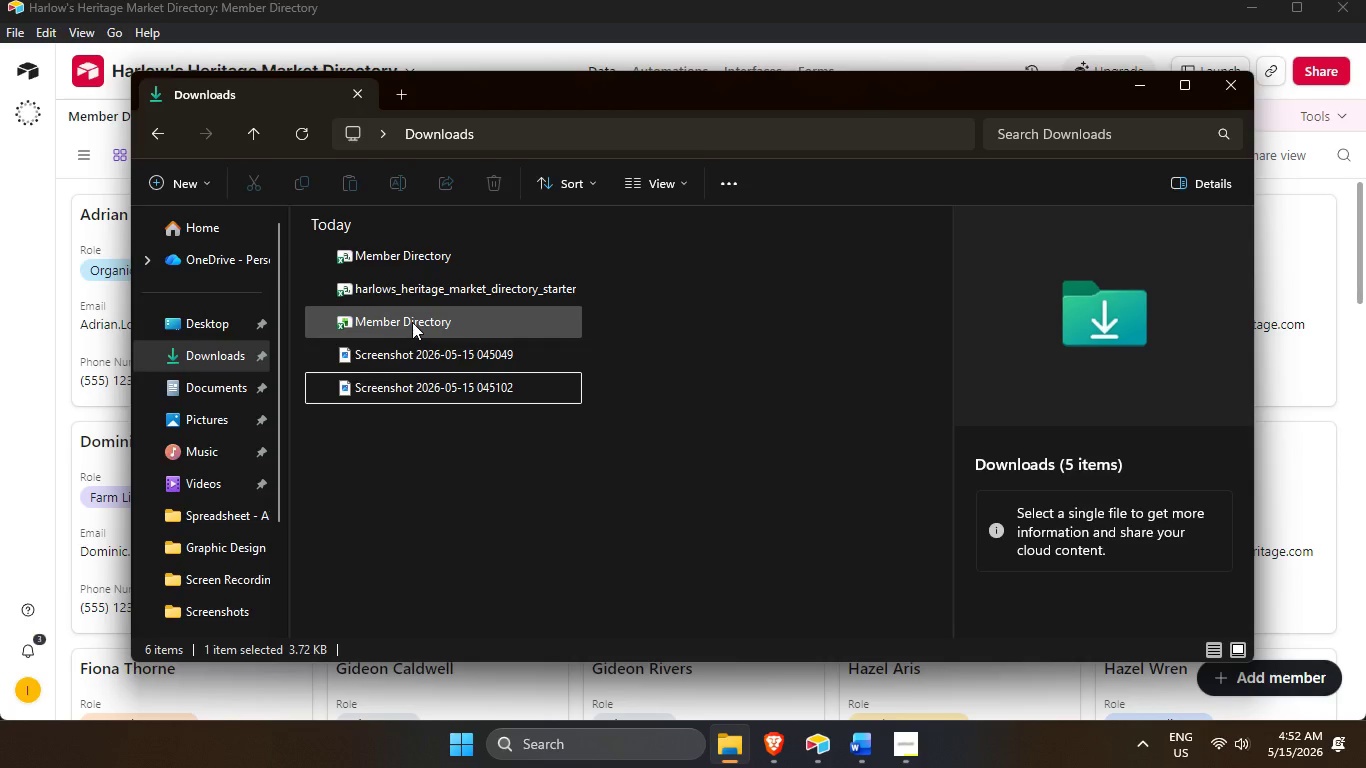 
left_click([412, 322])
 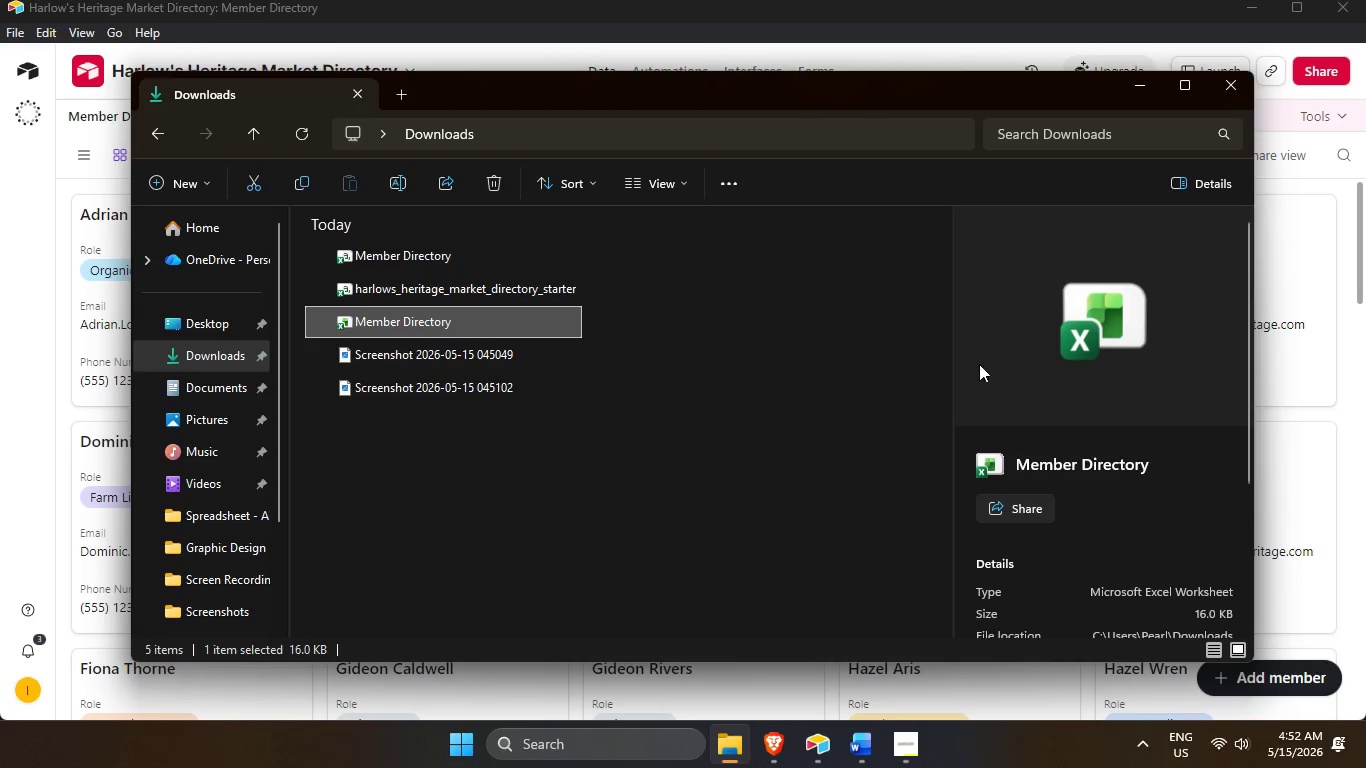 
scroll: coordinate [1025, 363], scroll_direction: down, amount: 1.0
 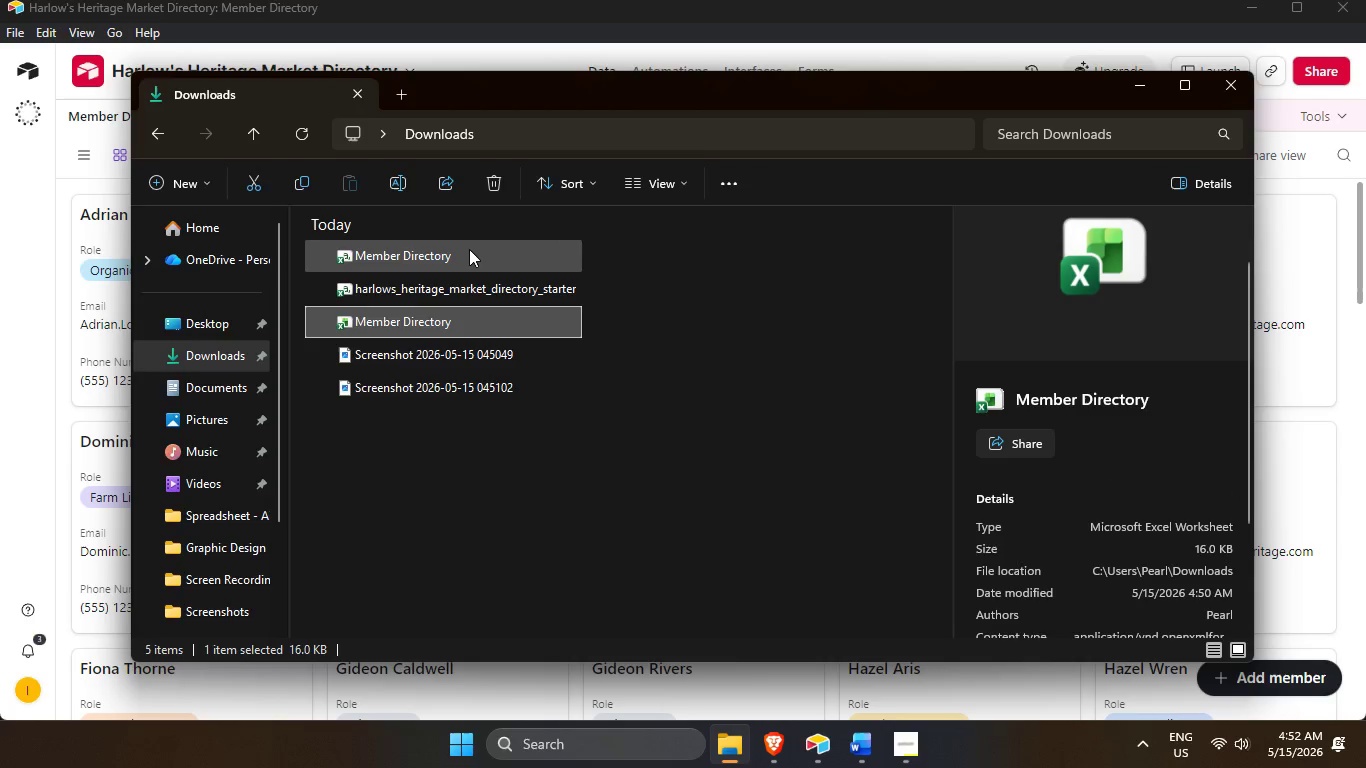 
left_click_drag(start_coordinate=[468, 249], to_coordinate=[463, 251])
 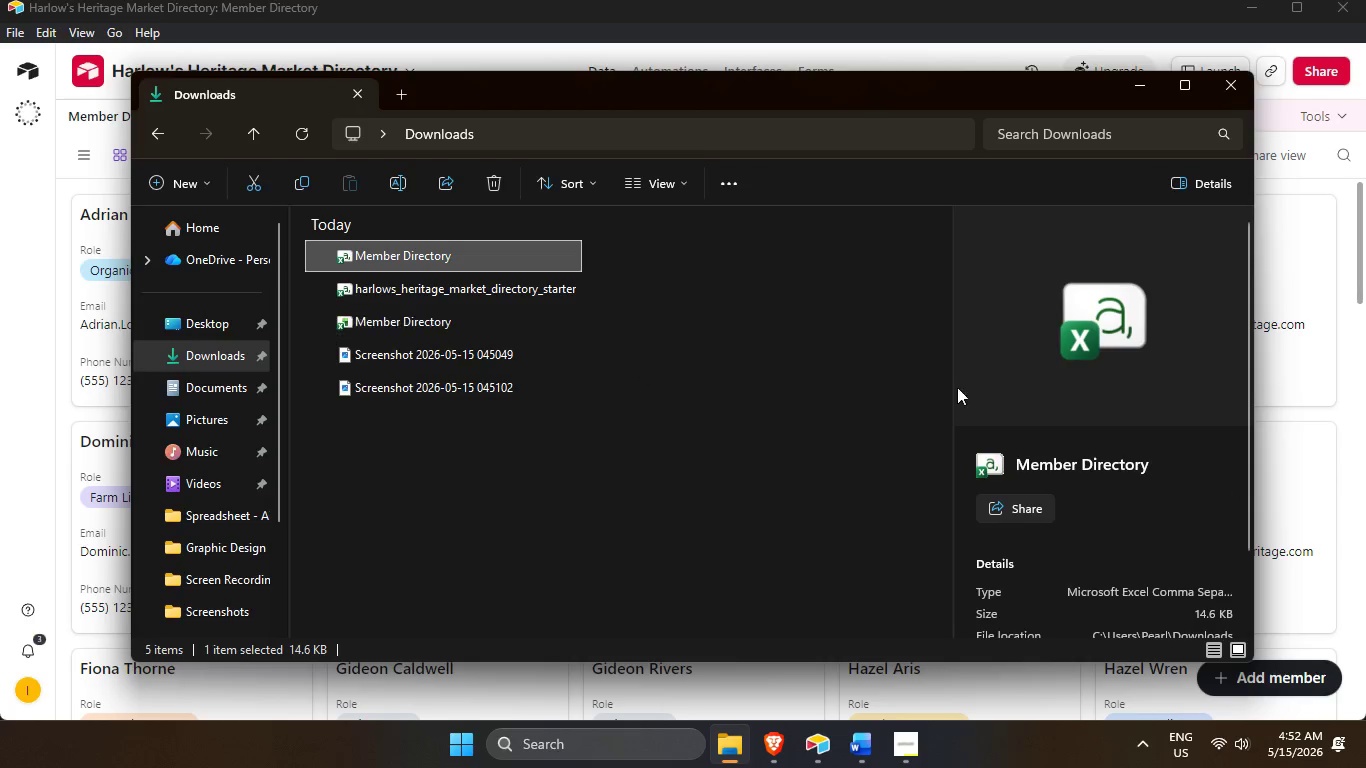 
scroll: coordinate [1027, 387], scroll_direction: down, amount: 1.0
 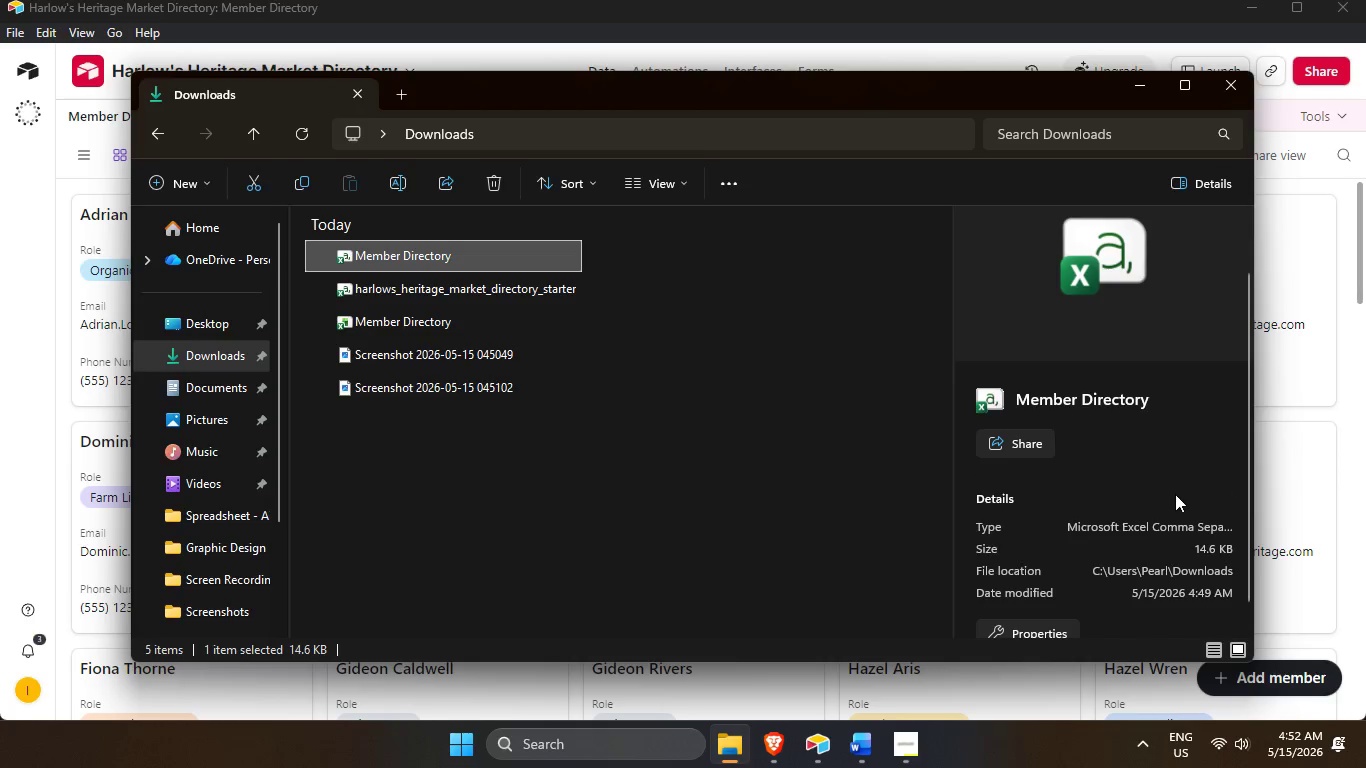 
left_click([1187, 531])
 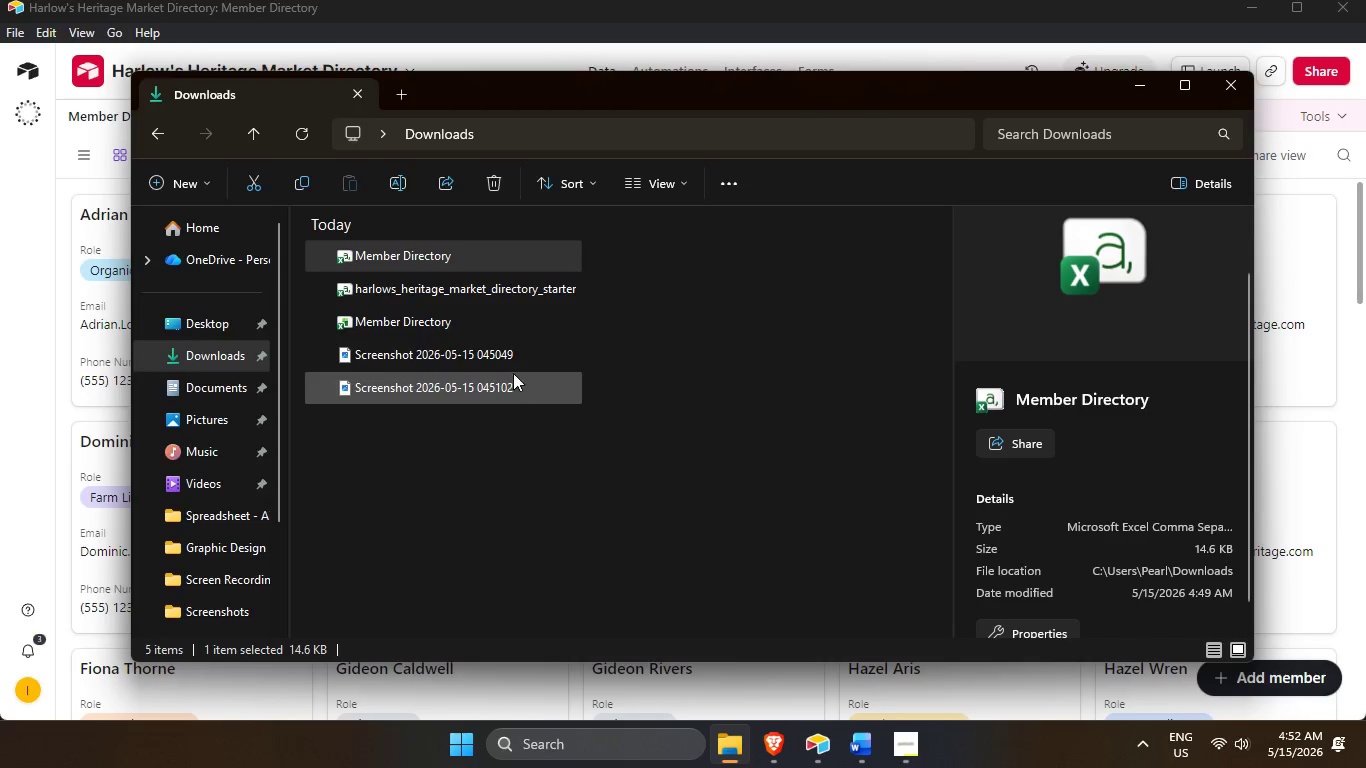 
left_click([512, 259])
 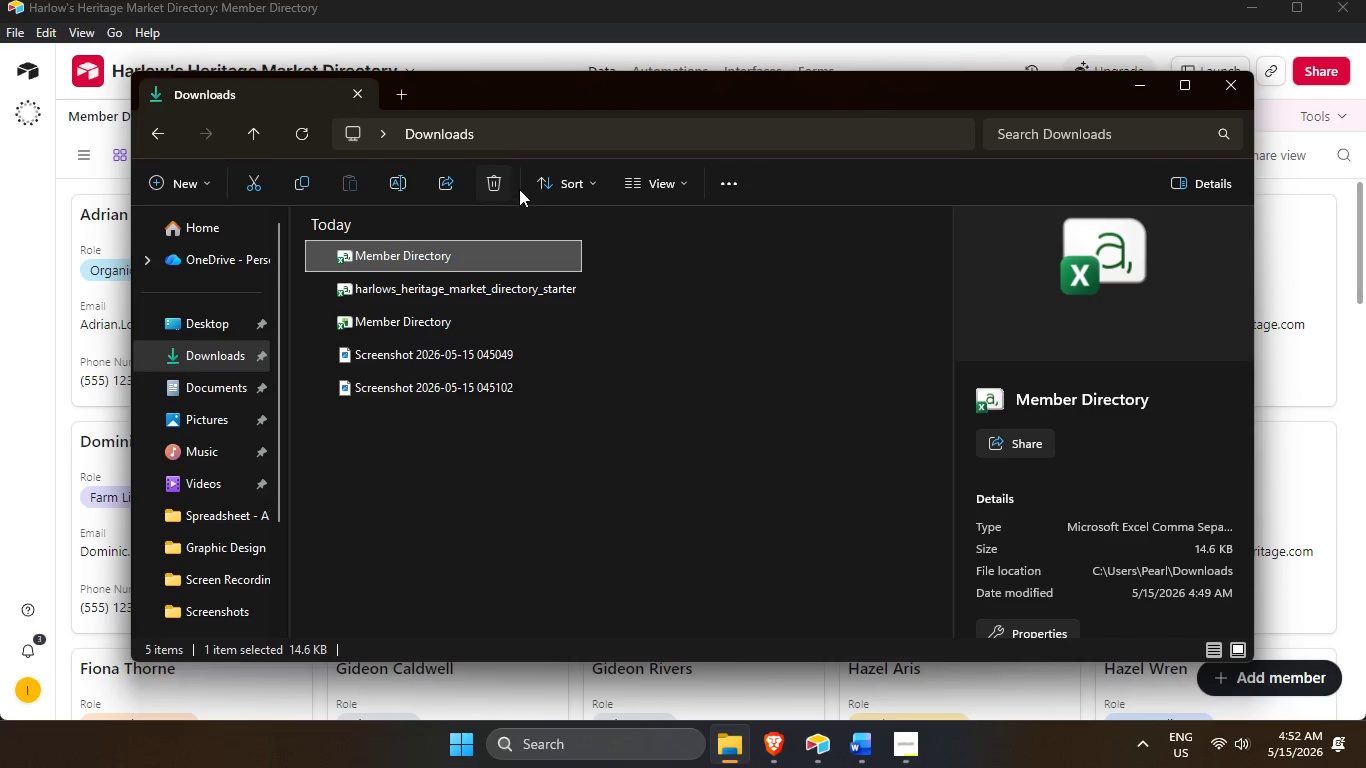 
left_click([499, 180])
 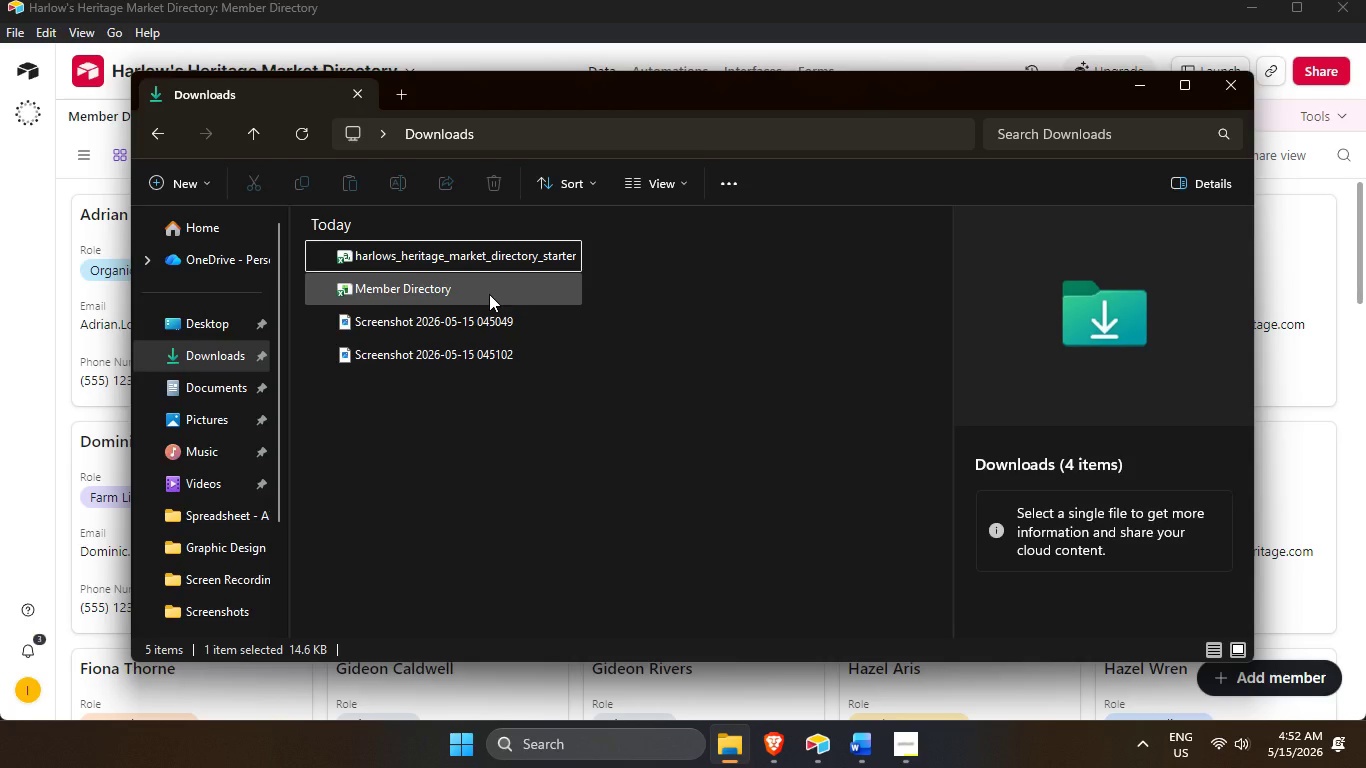 
scroll: coordinate [489, 294], scroll_direction: up, amount: 2.0
 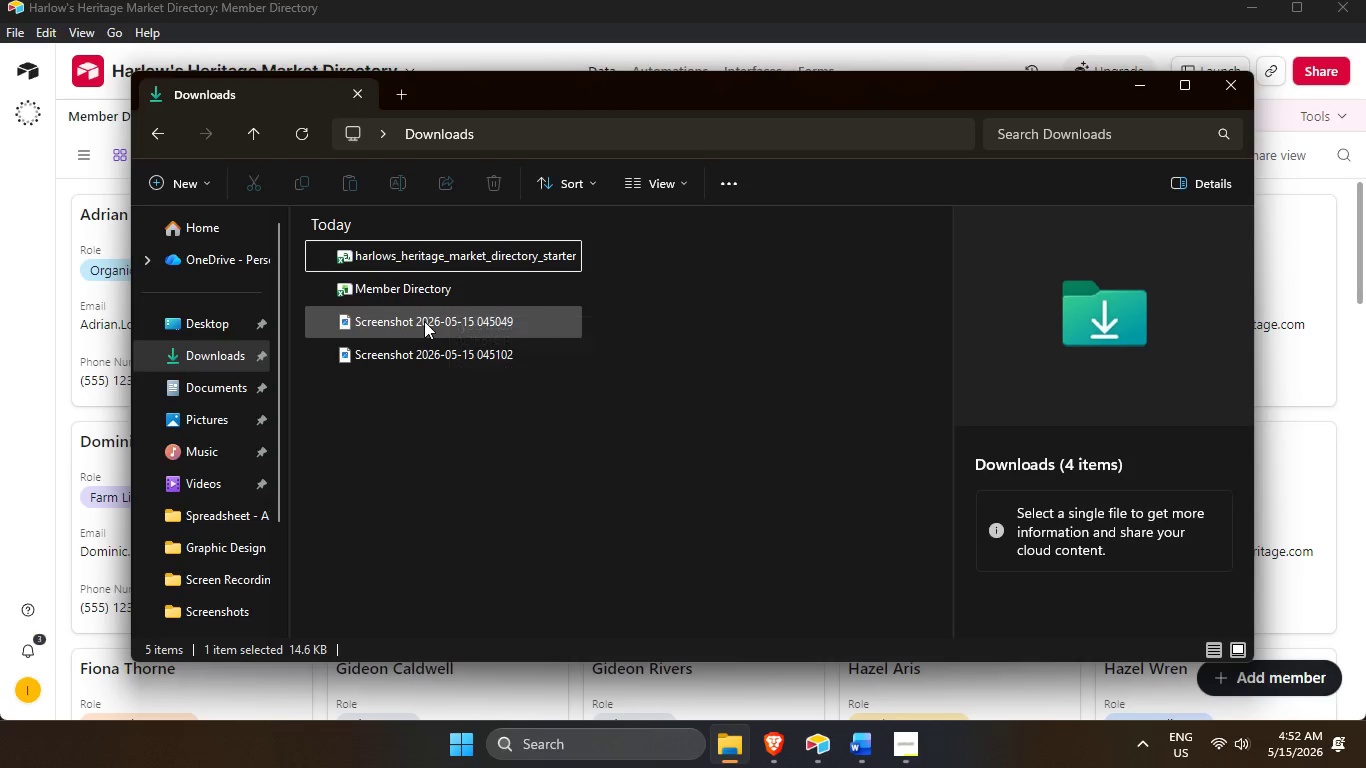 
left_click([415, 295])
 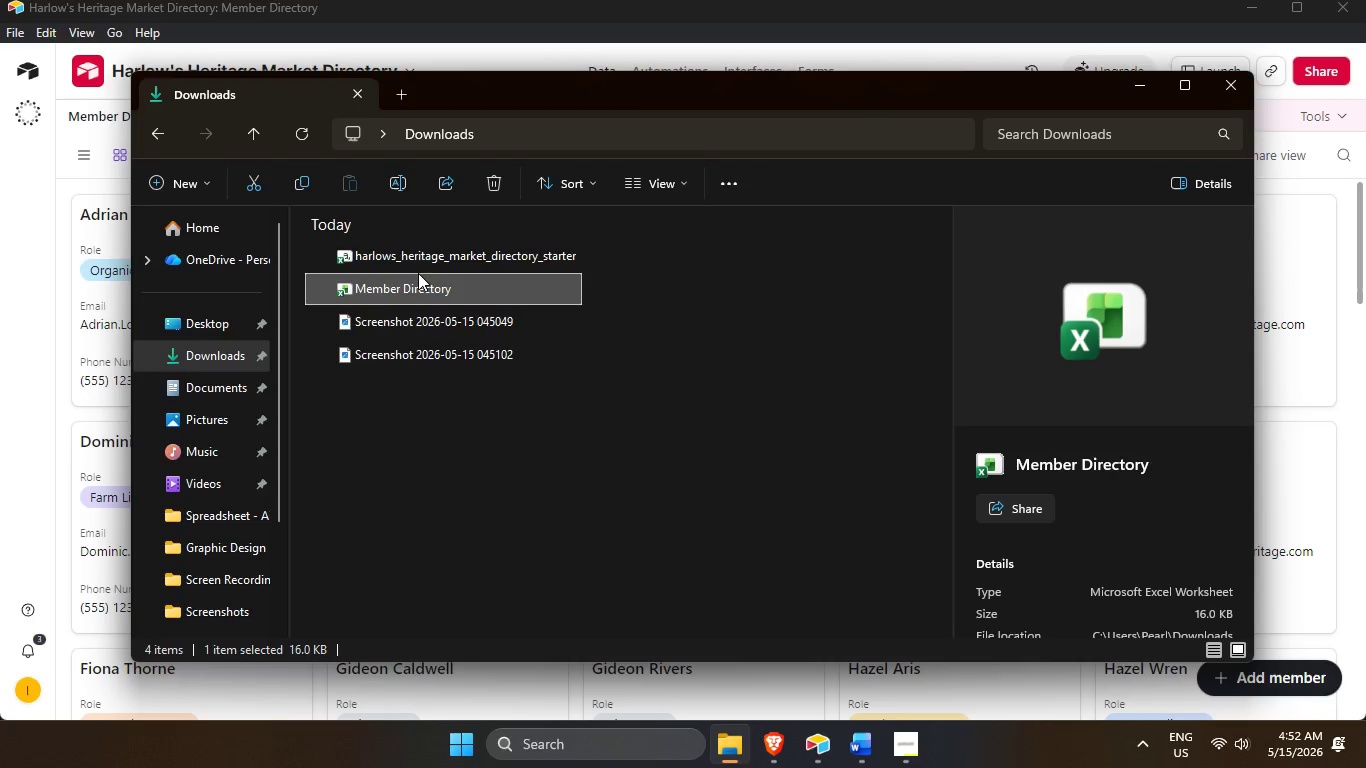 
left_click([409, 265])
 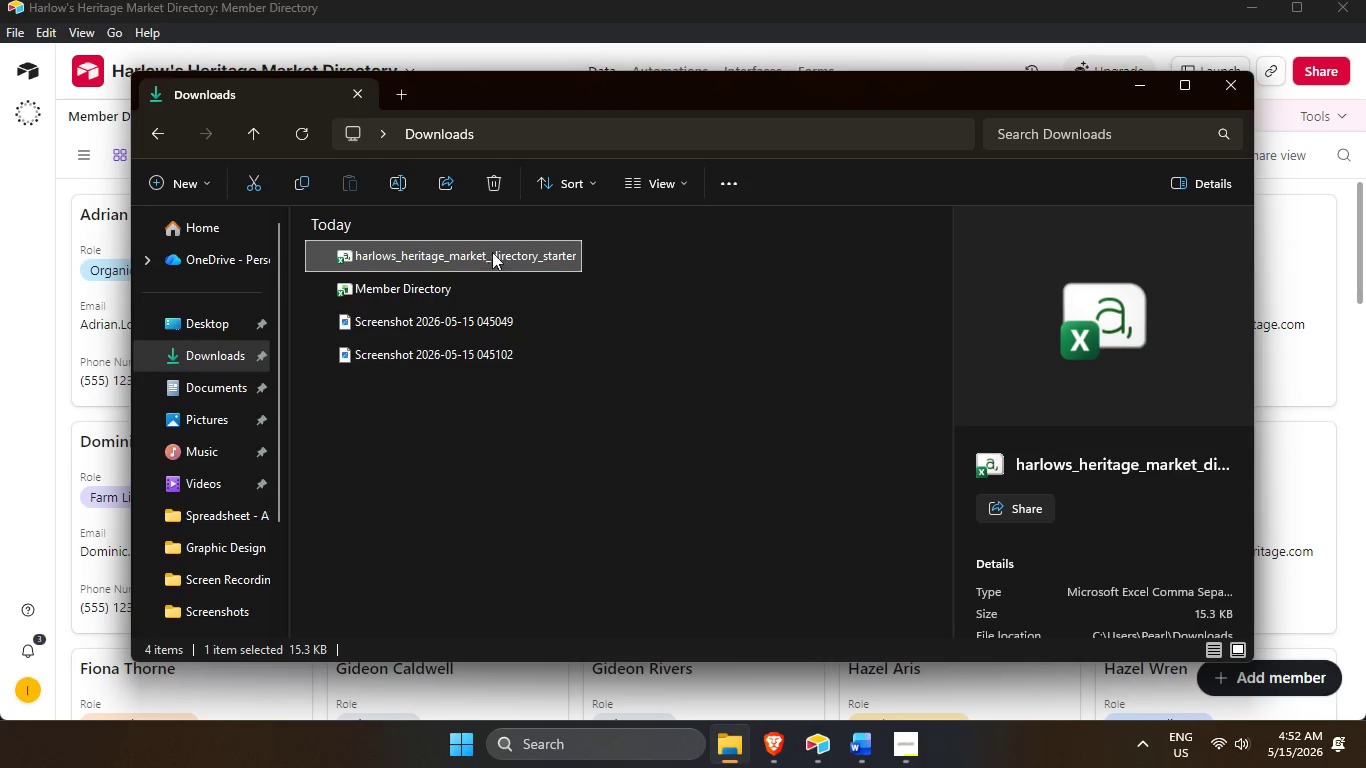 
left_click([496, 188])
 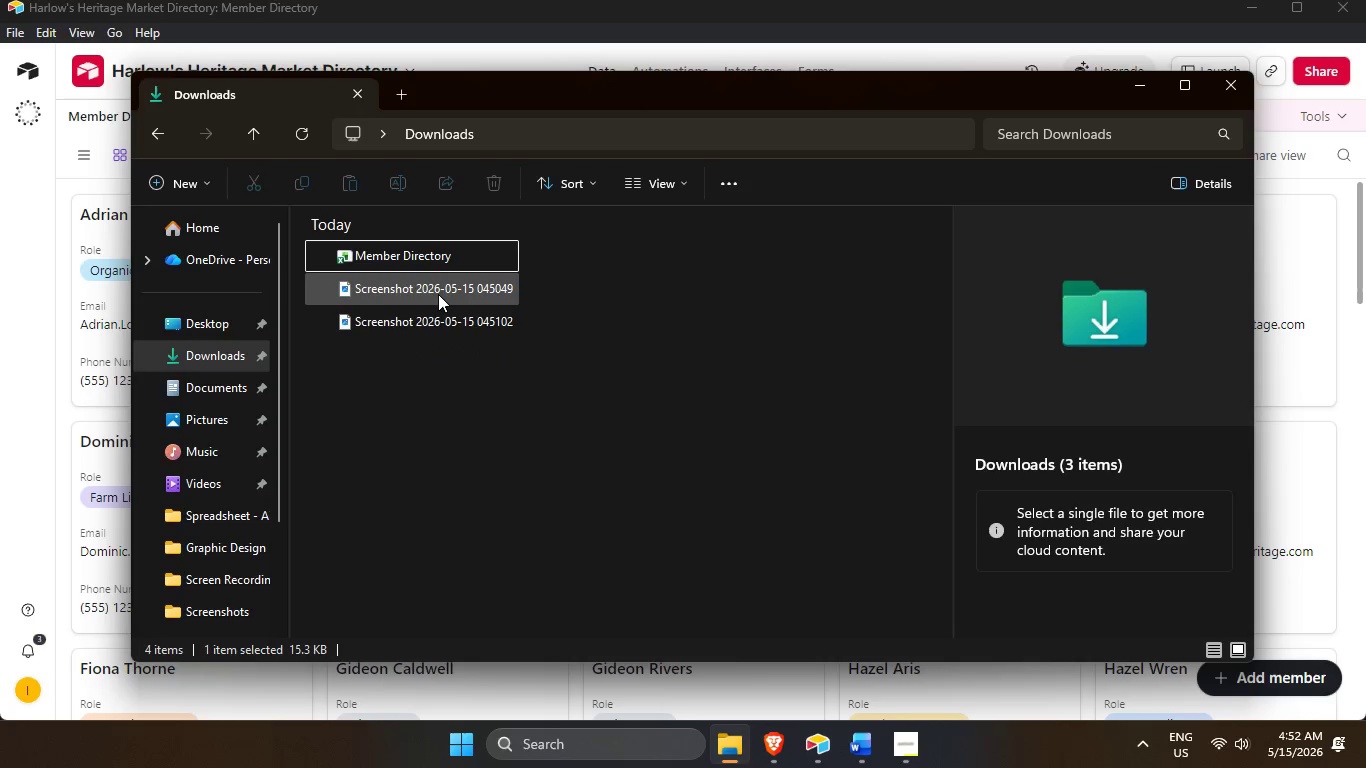 
scroll: coordinate [437, 293], scroll_direction: up, amount: 2.0
 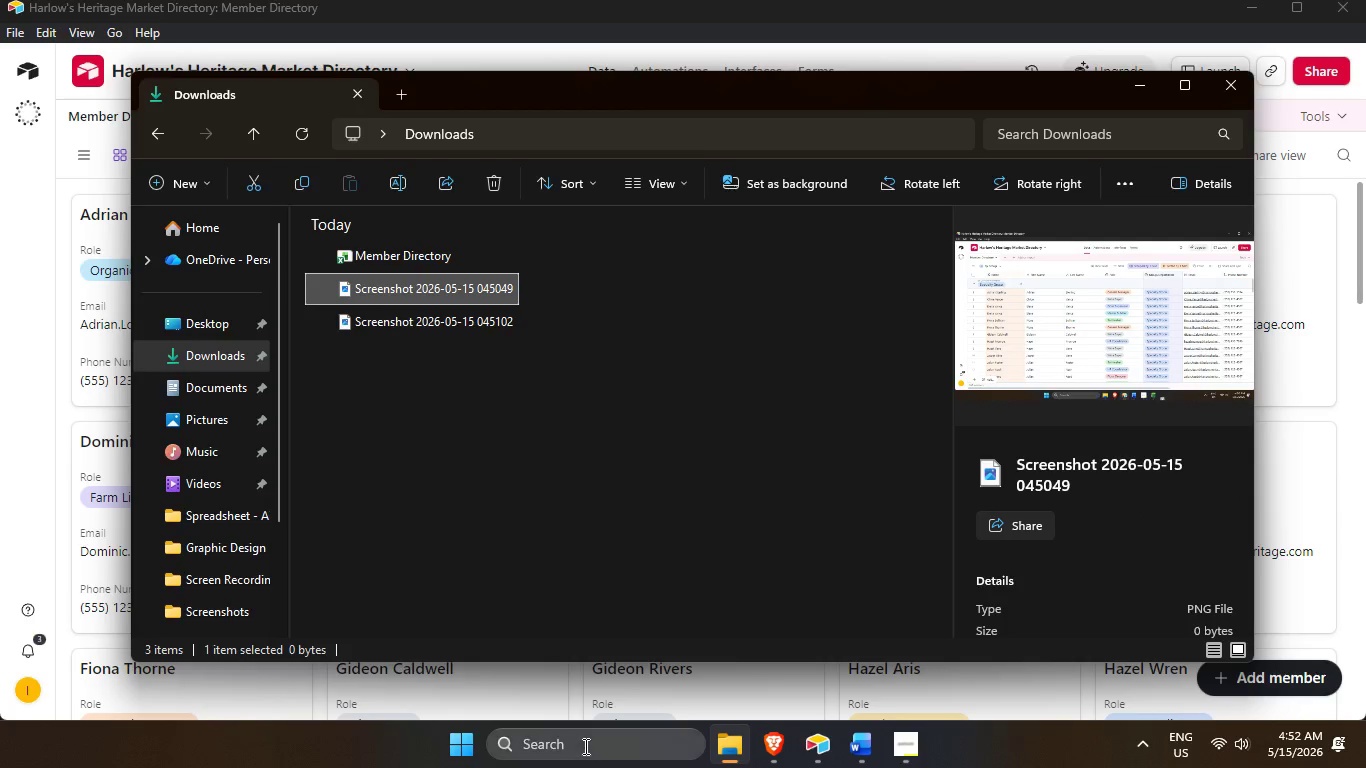 
left_click_drag(start_coordinate=[584, 744], to_coordinate=[579, 741])
 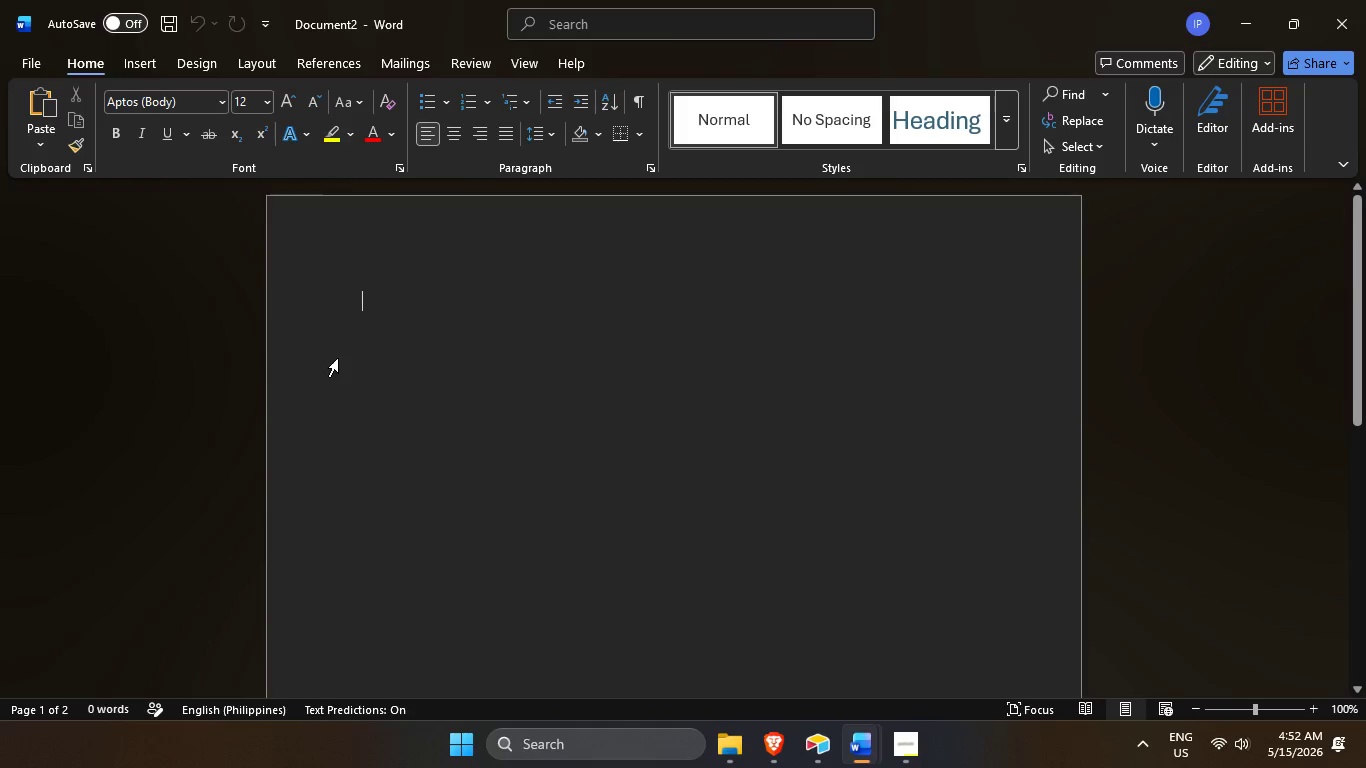 
left_click_drag(start_coordinate=[151, 72], to_coordinate=[146, 71])
 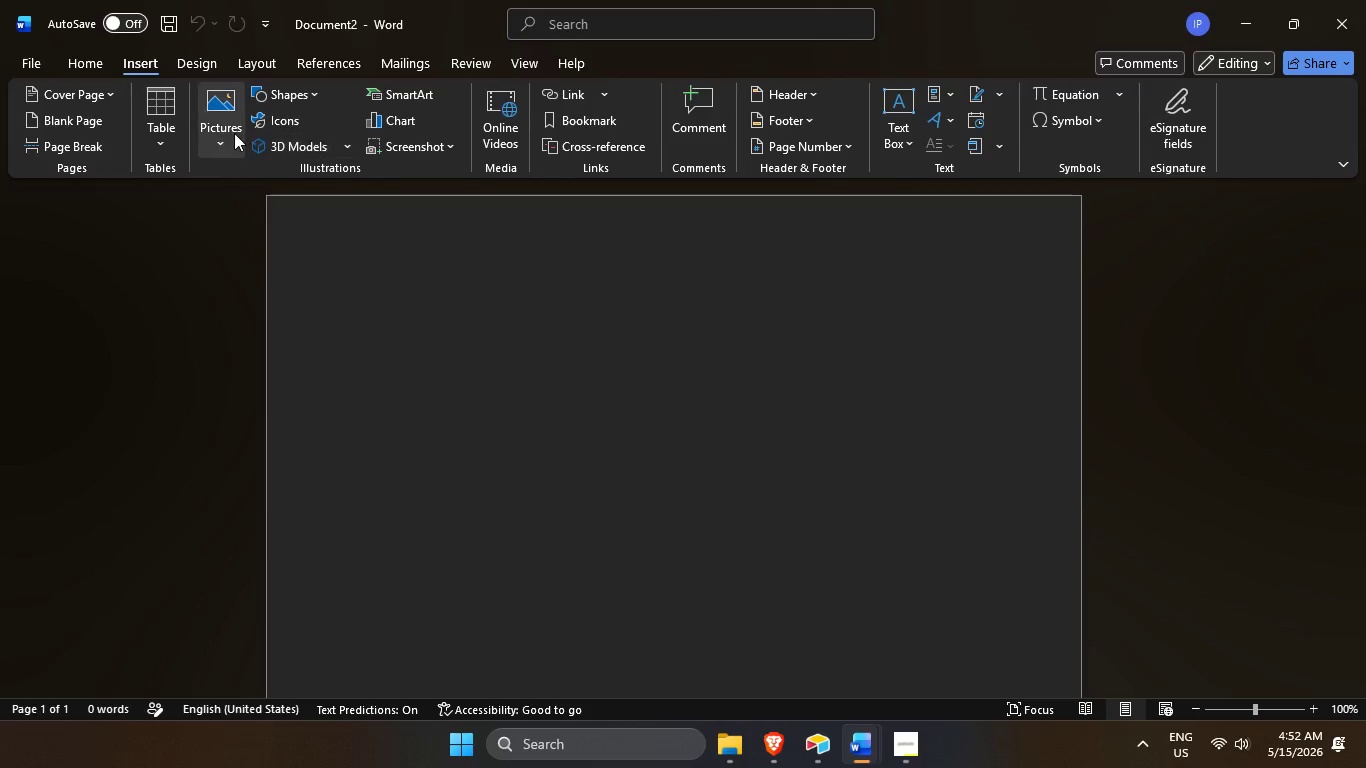 
left_click([223, 125])
 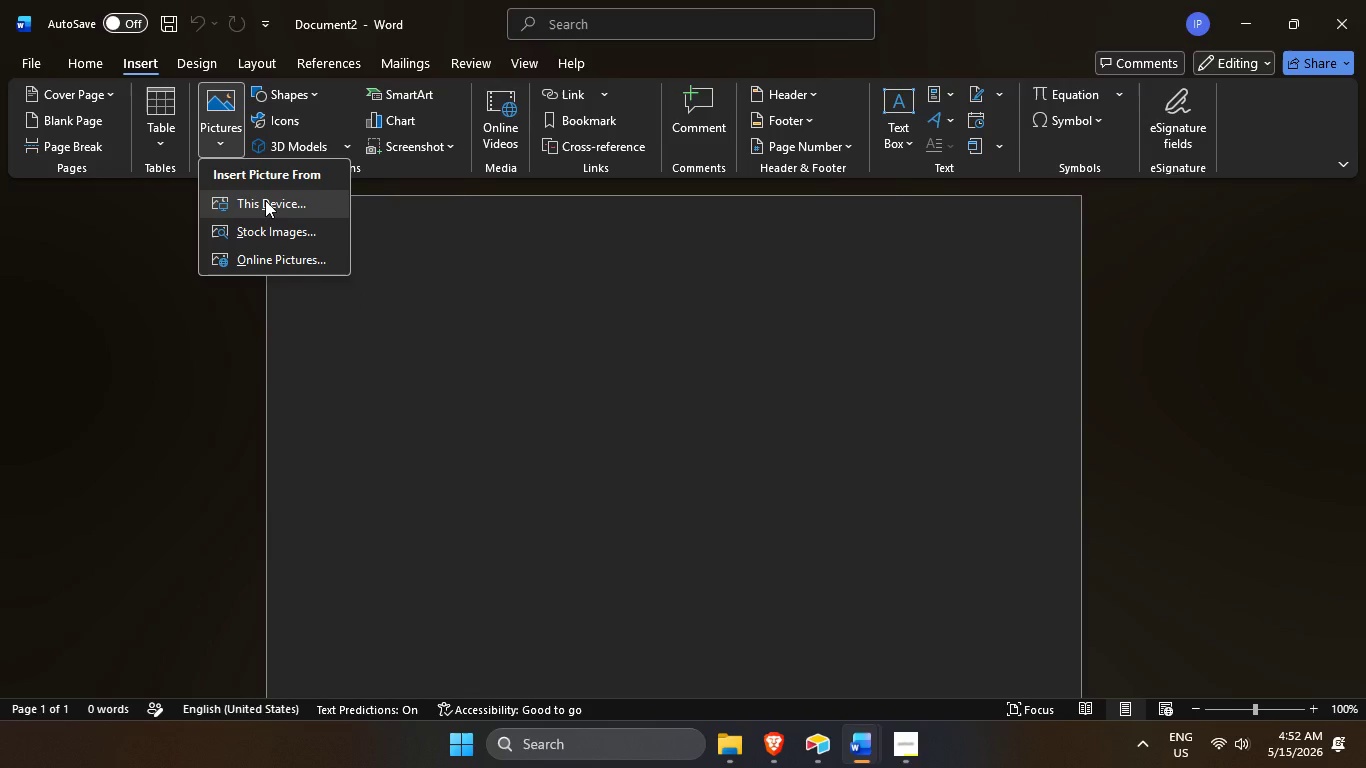 
left_click([265, 200])
 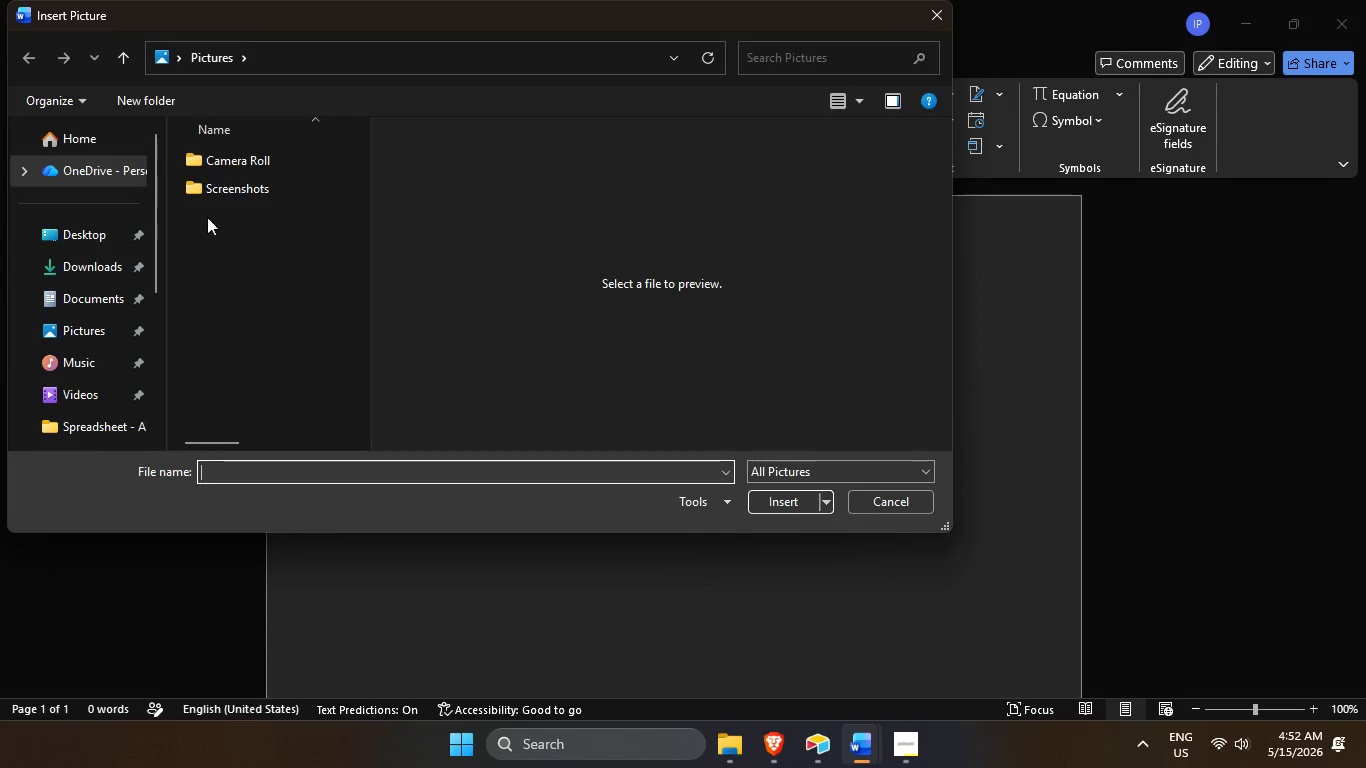 
left_click([86, 260])
 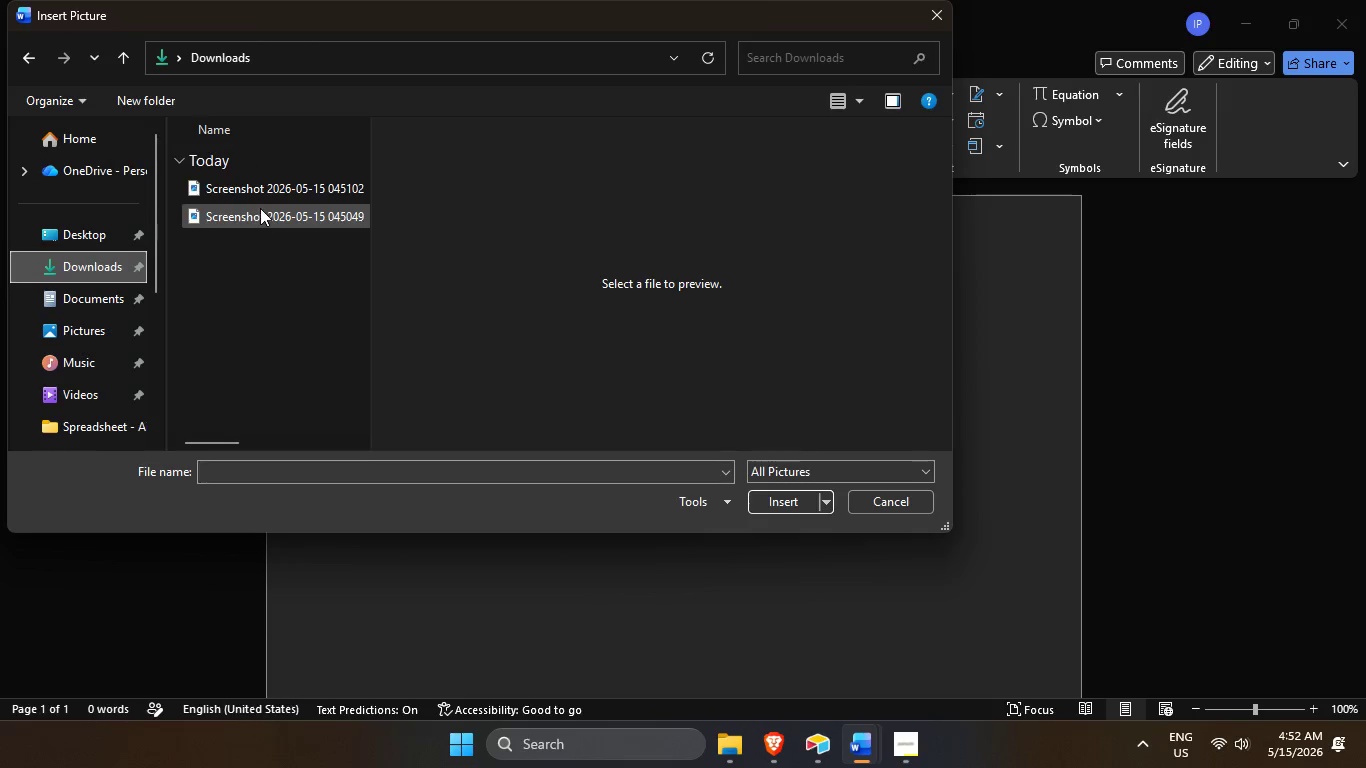 
left_click([260, 208])
 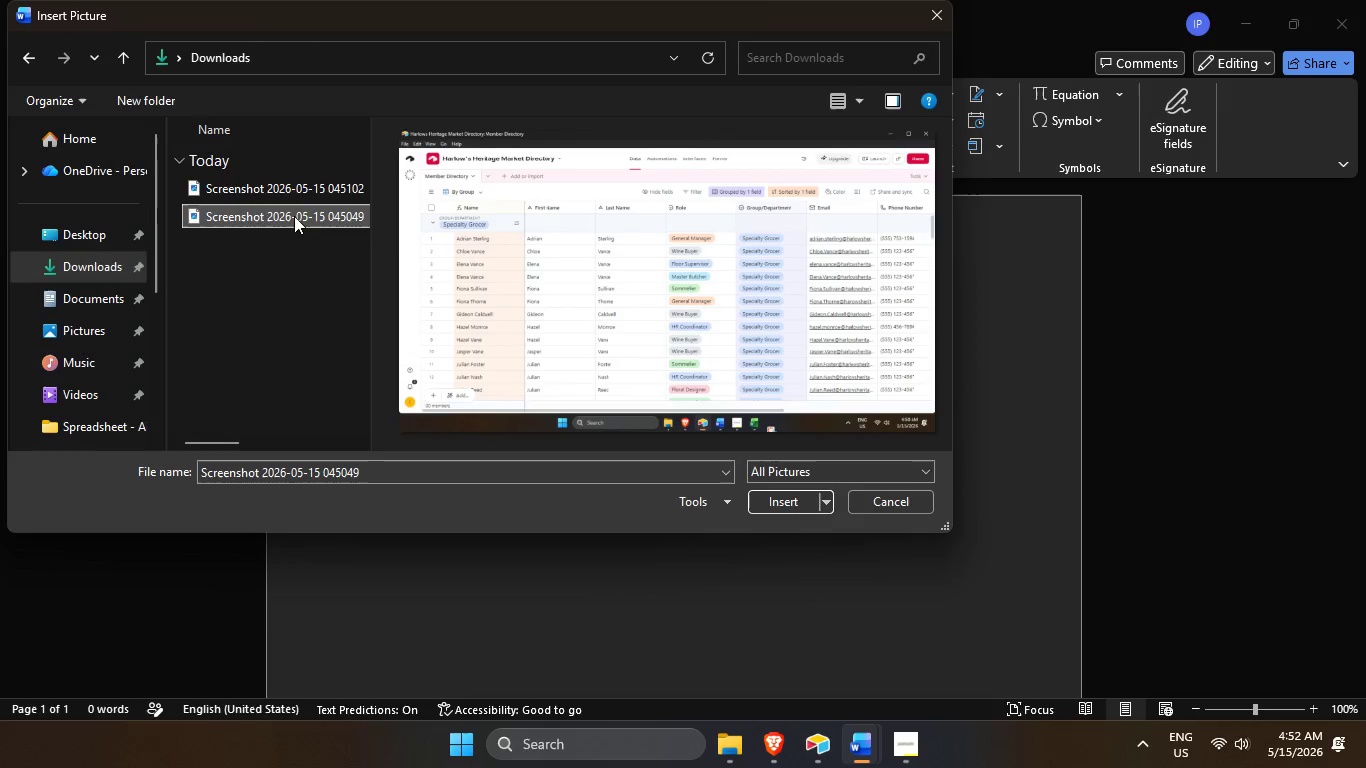 
key(Control+ControlLeft)
 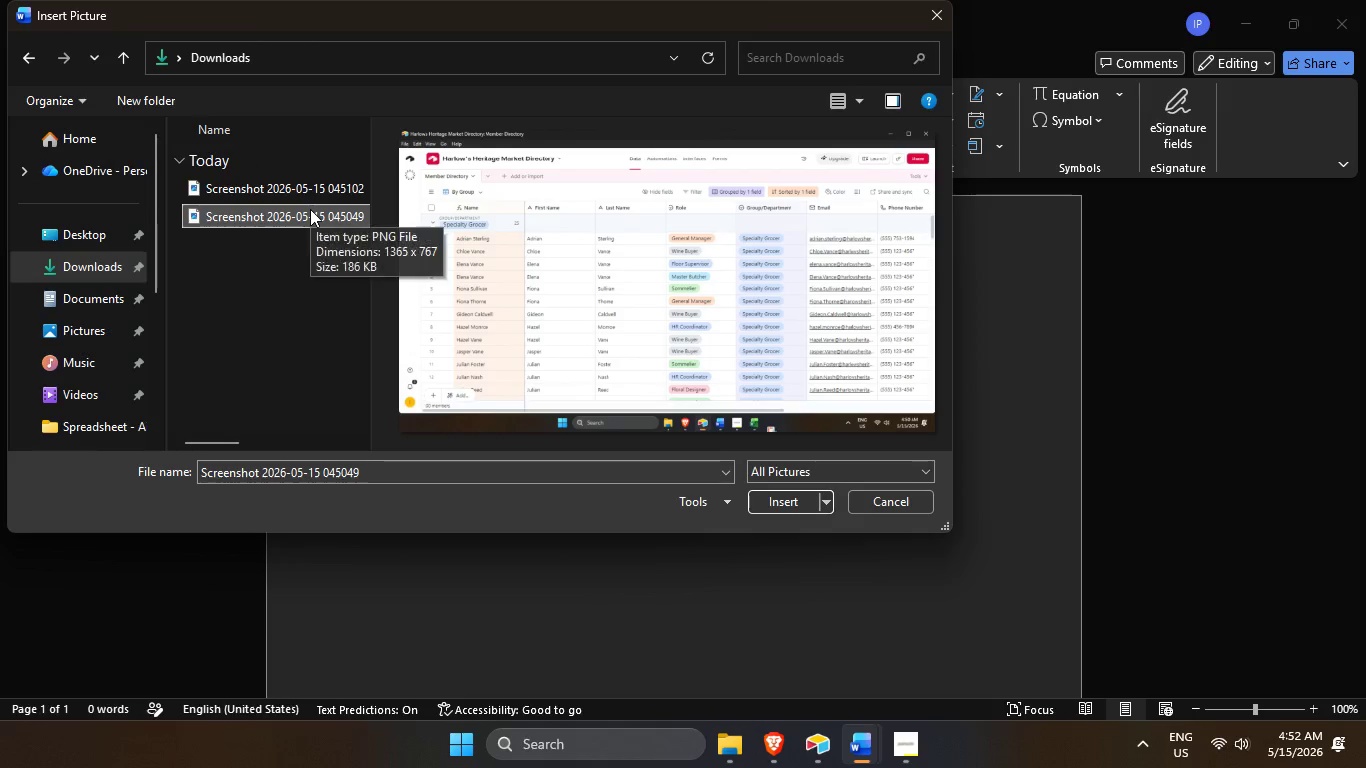 
hold_key(key=ControlLeft, duration=0.86)
left_click([306, 191])
 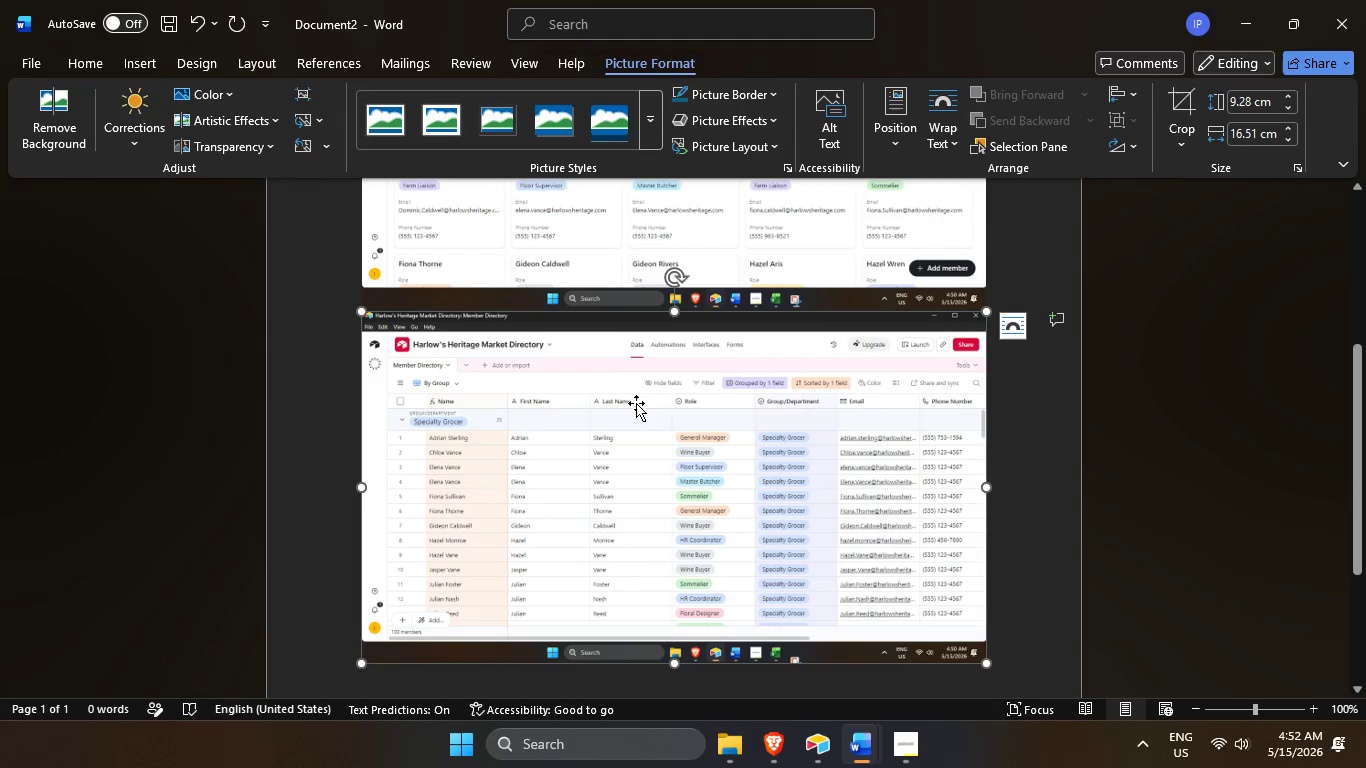 
right_click([680, 415])
 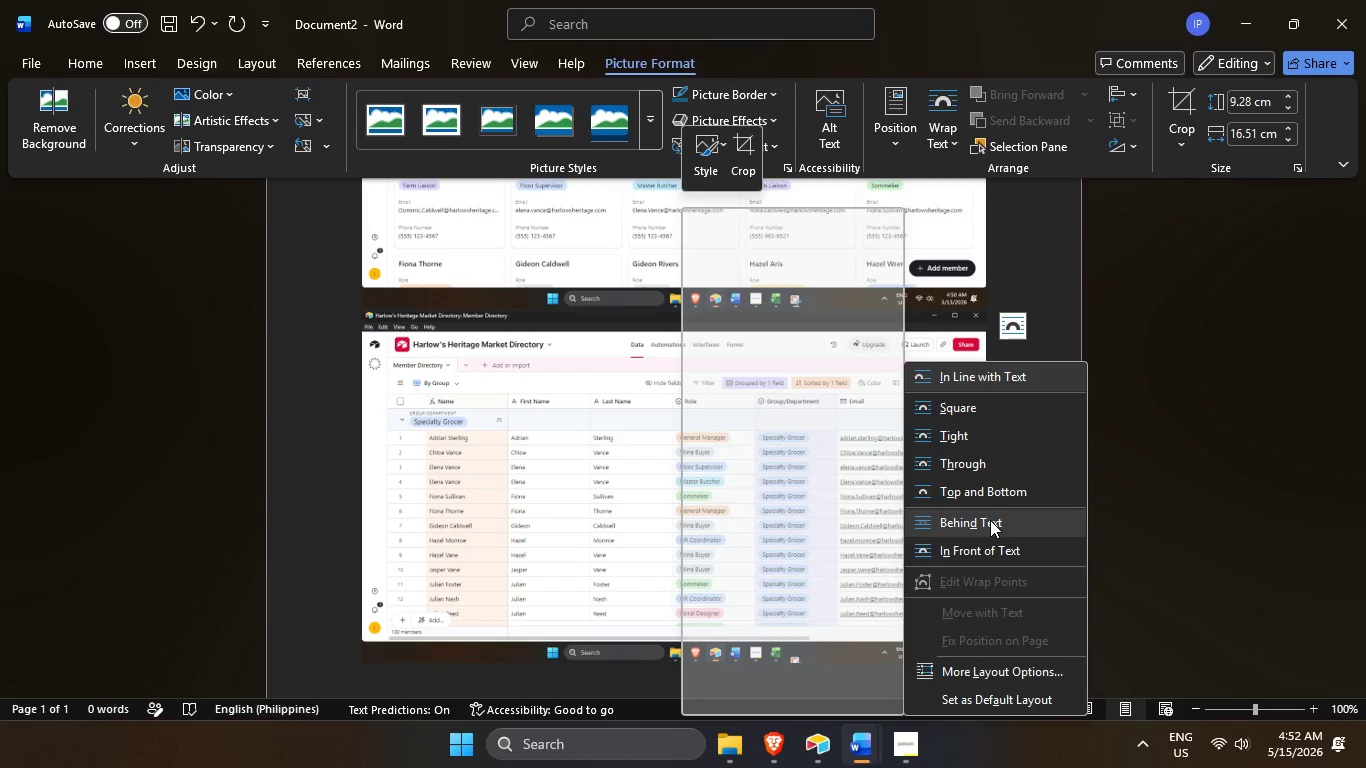 
left_click_drag(start_coordinate=[692, 433], to_coordinate=[685, 474])
 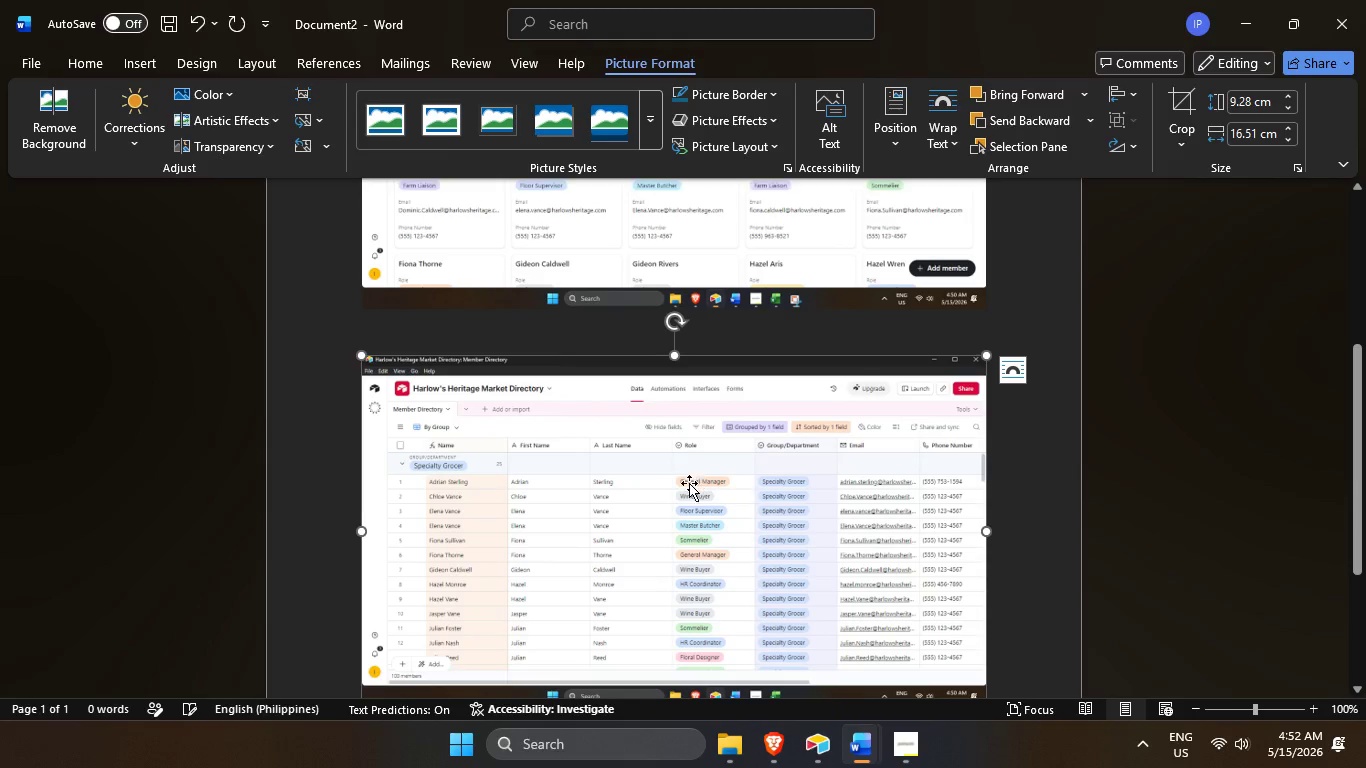 
left_click_drag(start_coordinate=[689, 483], to_coordinate=[689, 475])
 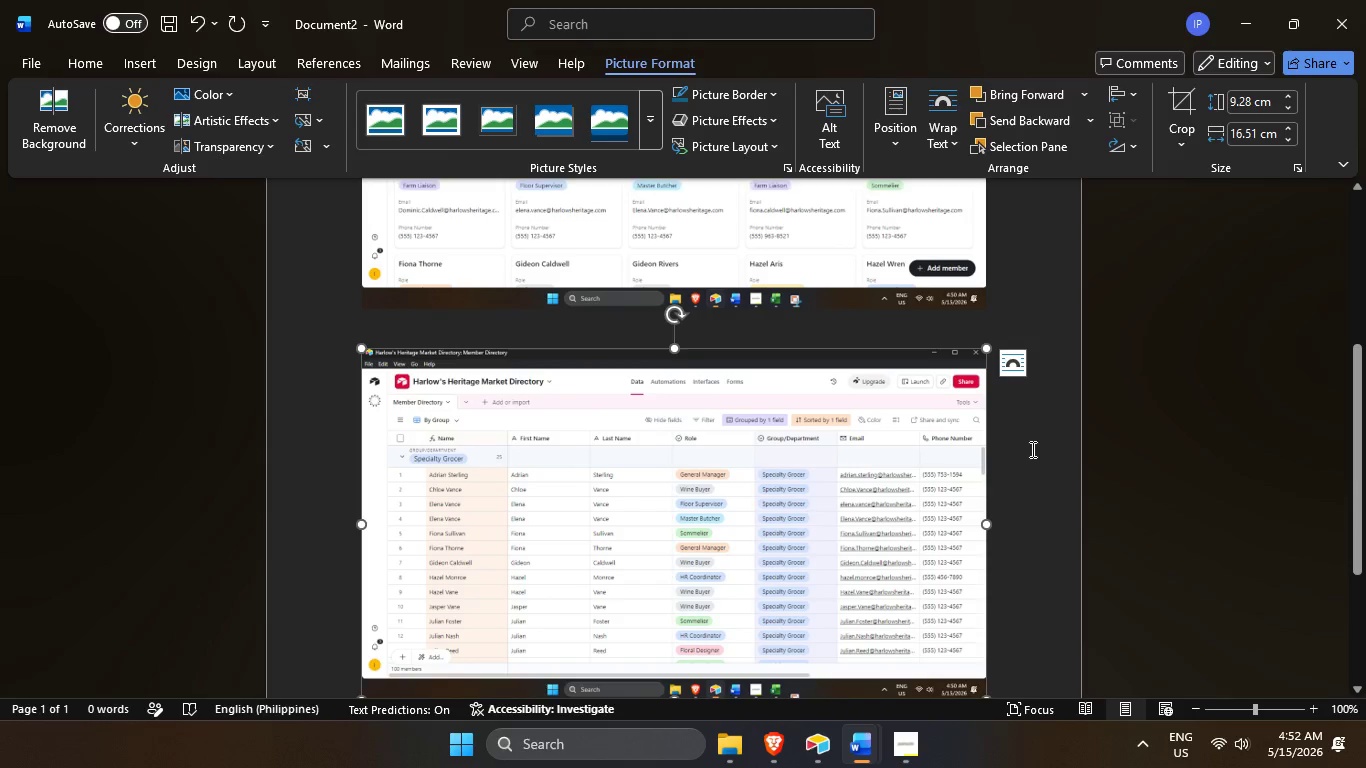 
left_click_drag(start_coordinate=[1065, 469], to_coordinate=[1057, 469])
 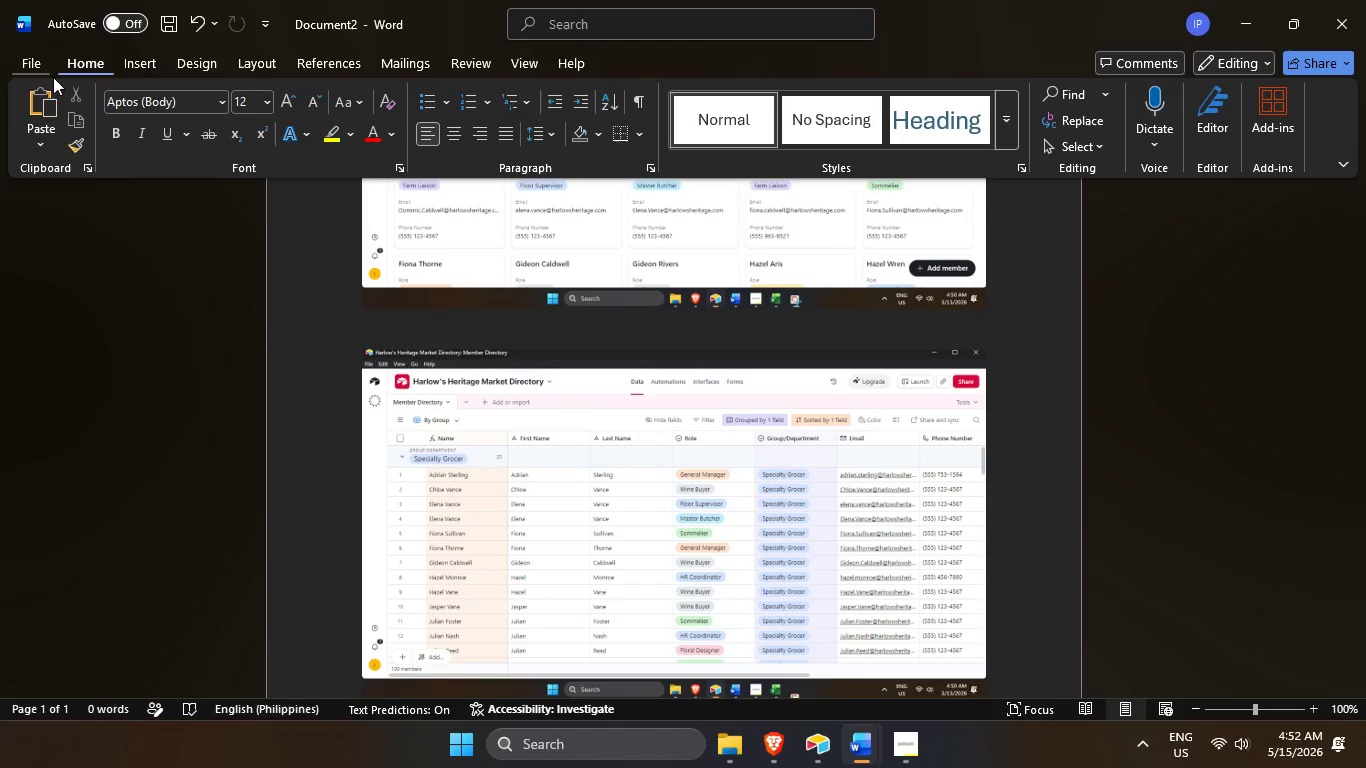 
left_click([15, 76])
 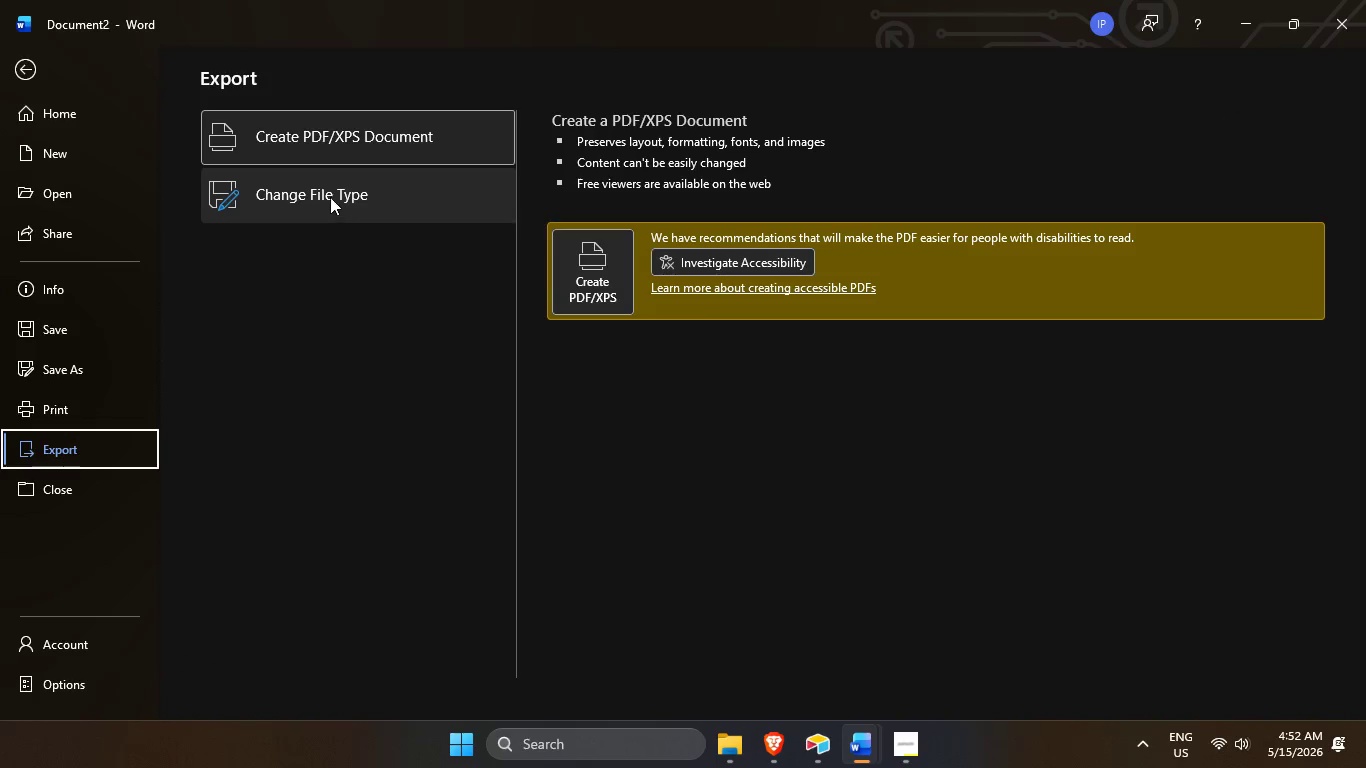 
left_click([326, 117])
 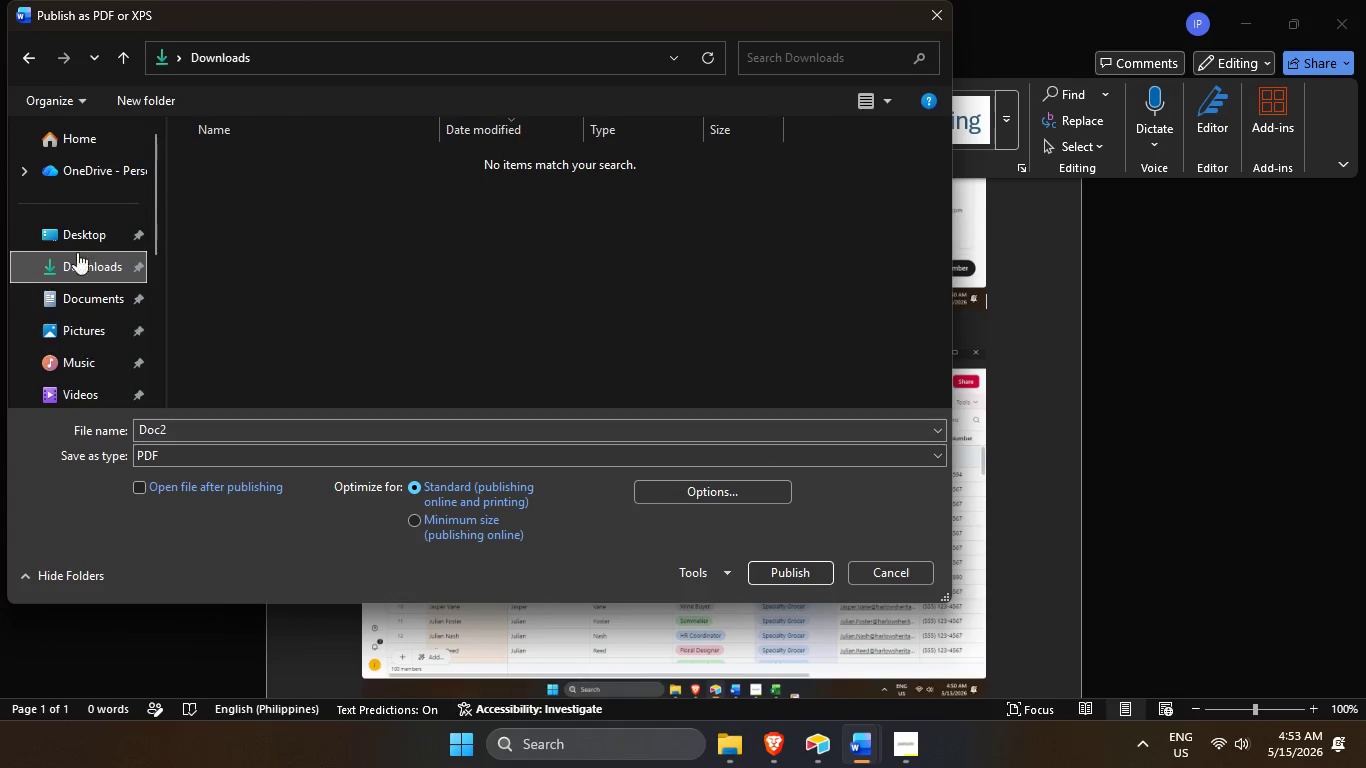 
left_click([265, 424])
 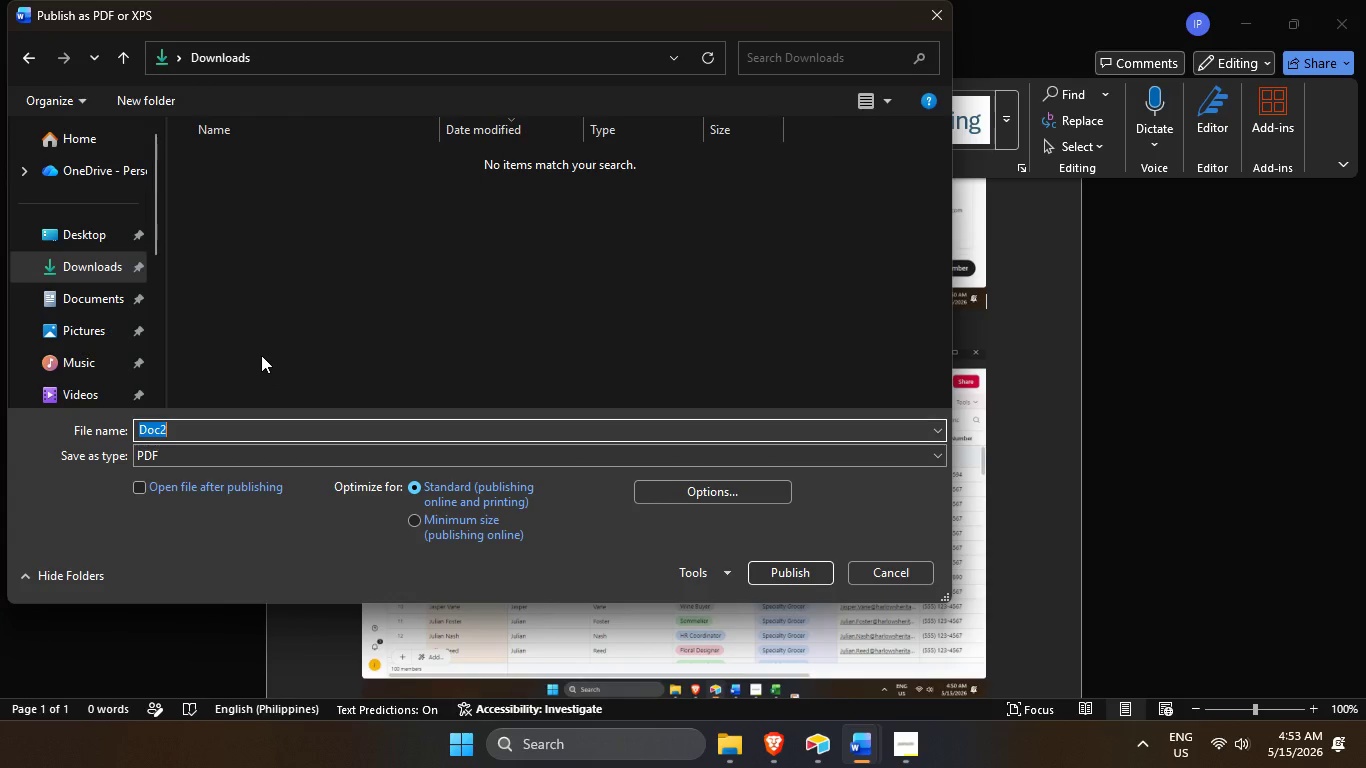 
key(Backspace)
type(PDF EX)
key(Backspace)
type(xort)
 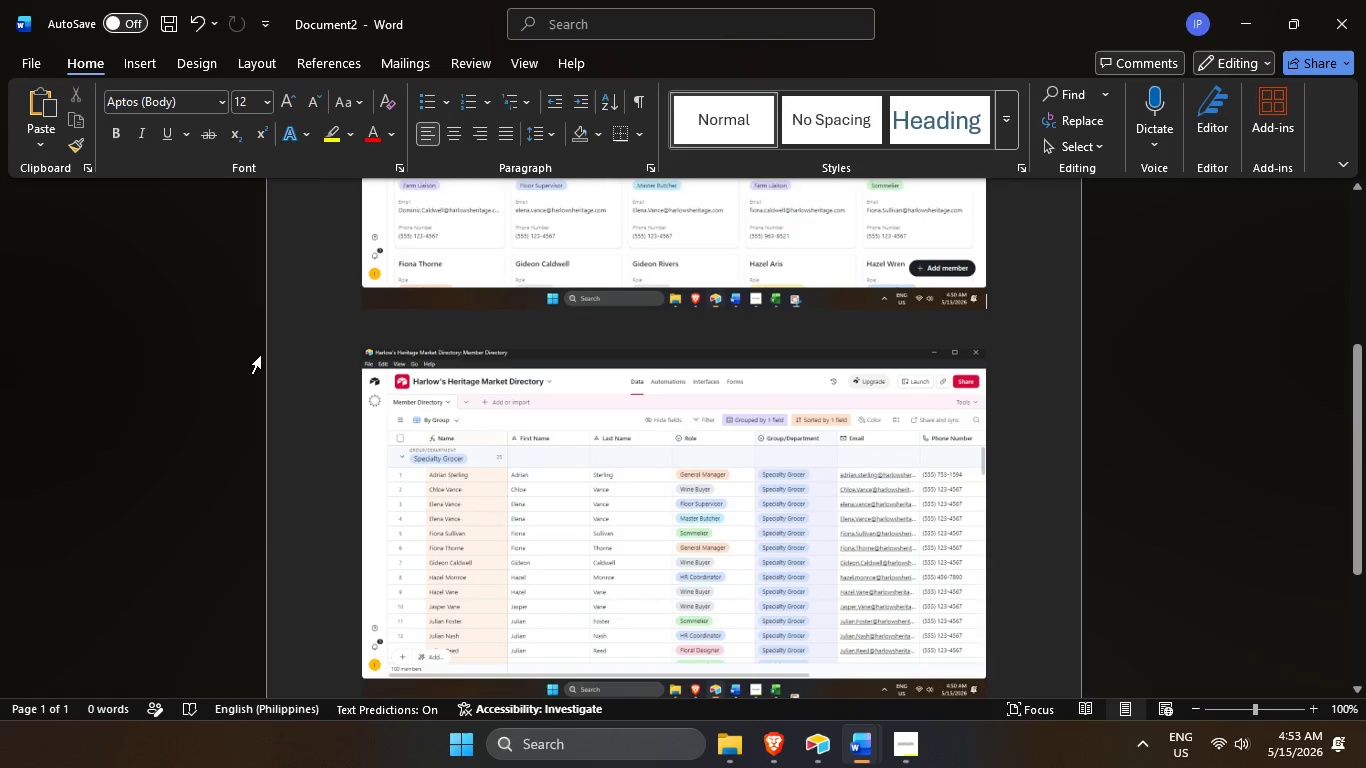 
 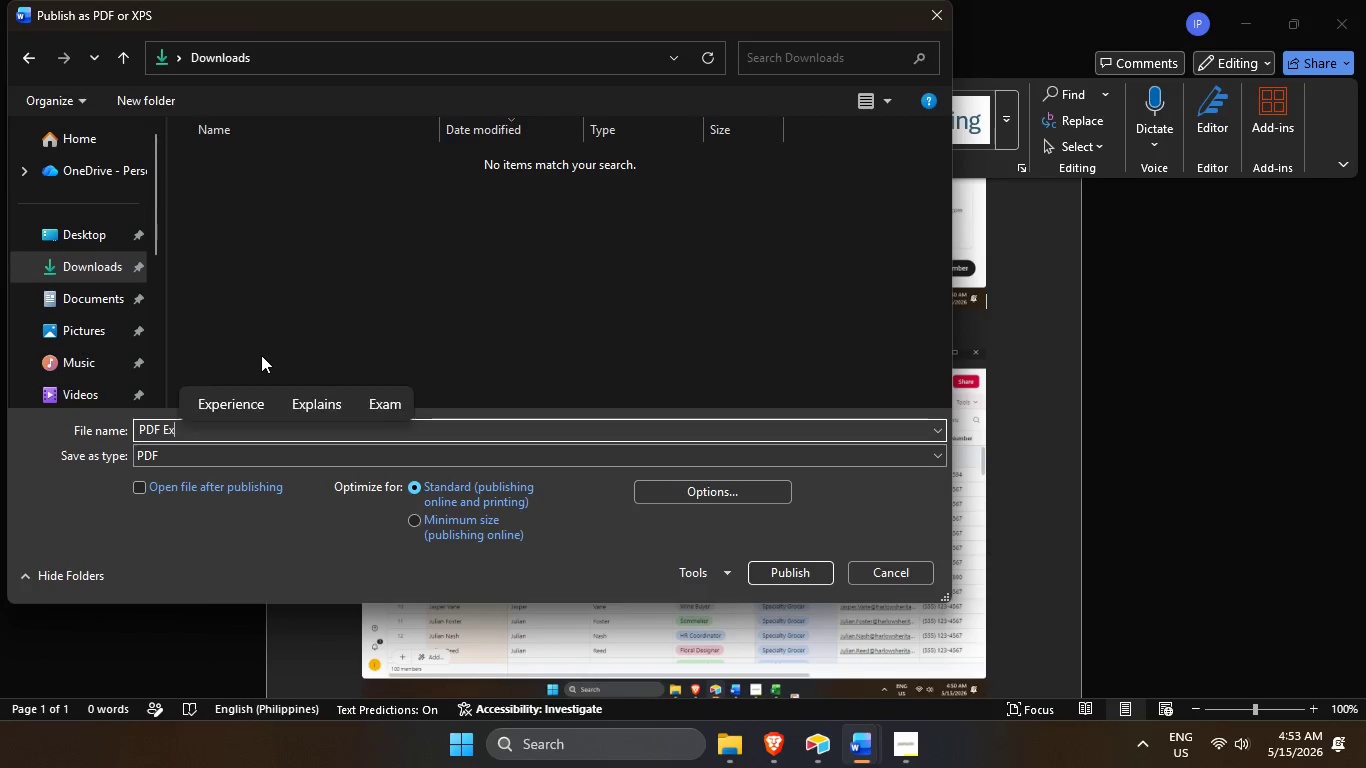 
key(Enter)